 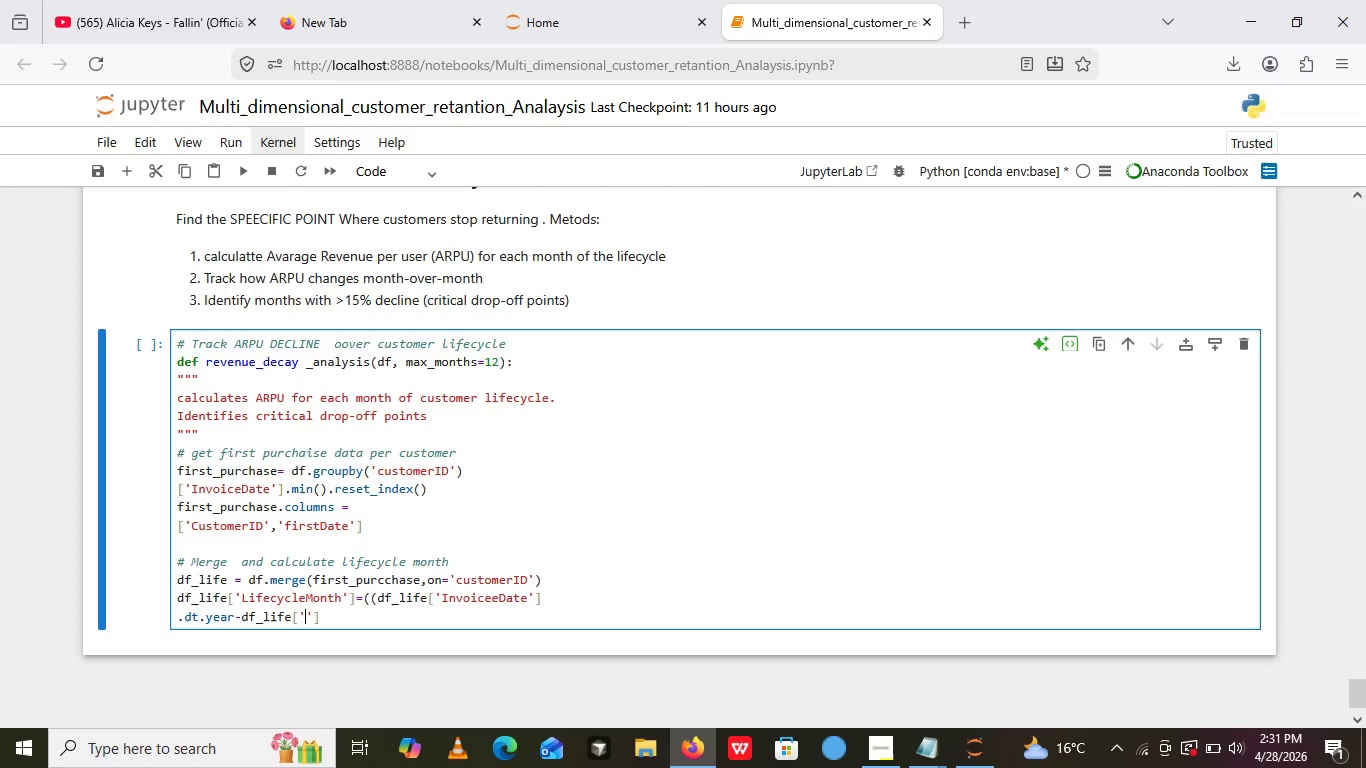 
type(FirstDate)
 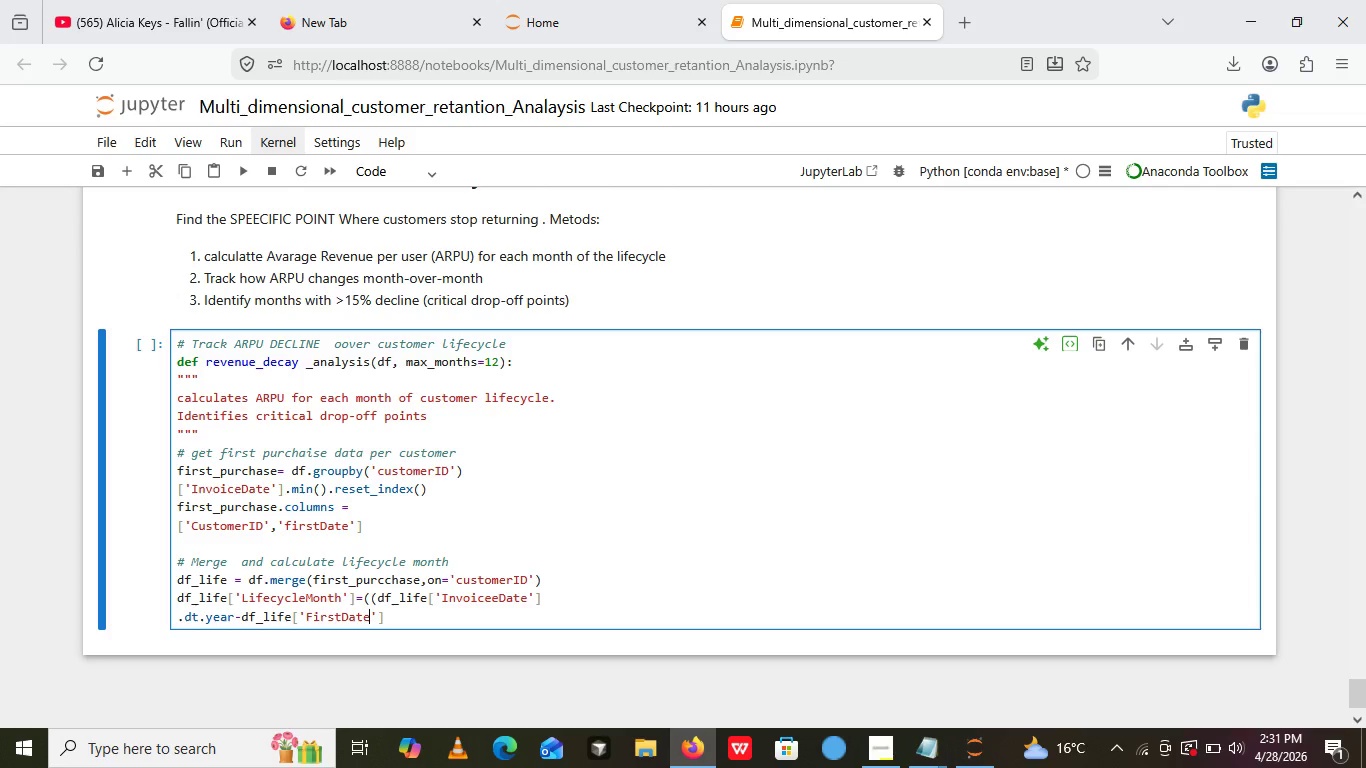 
key(ArrowRight)
 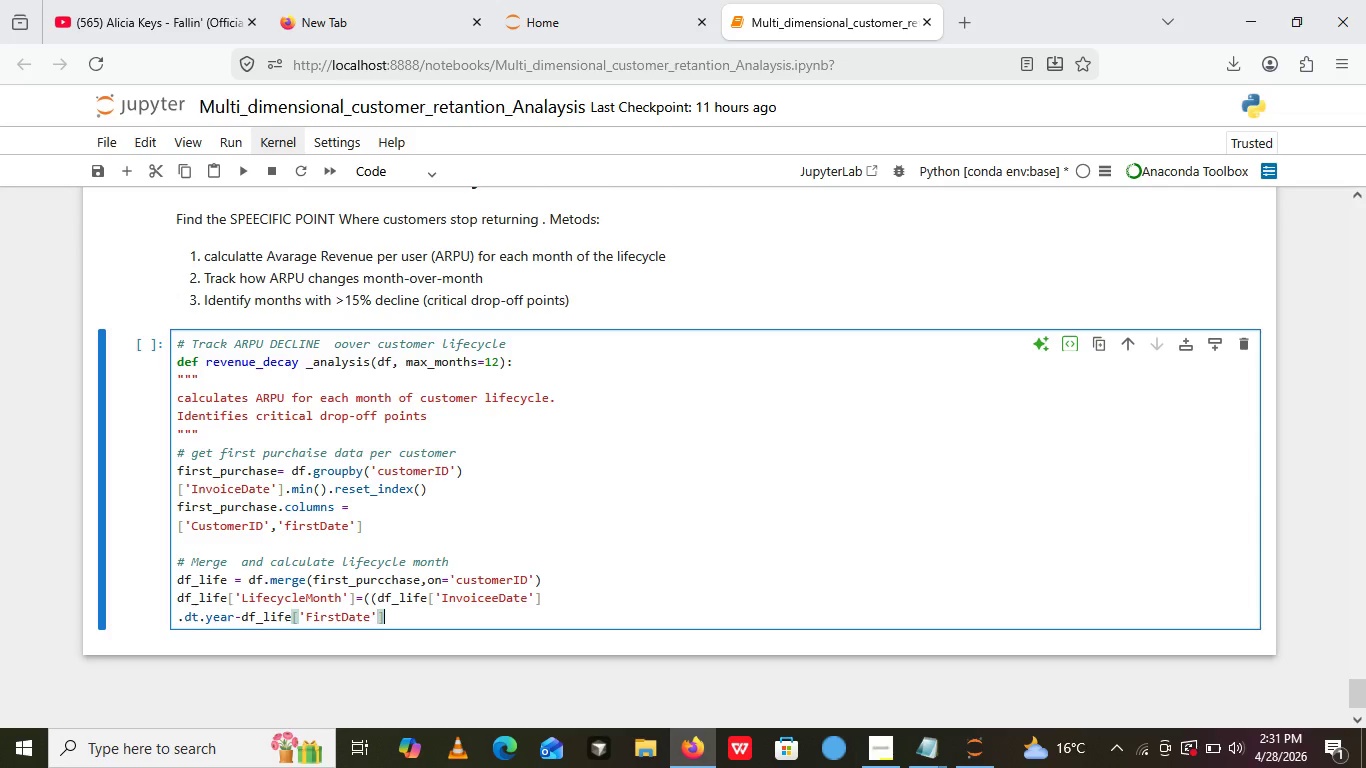 
key(ArrowRight)
 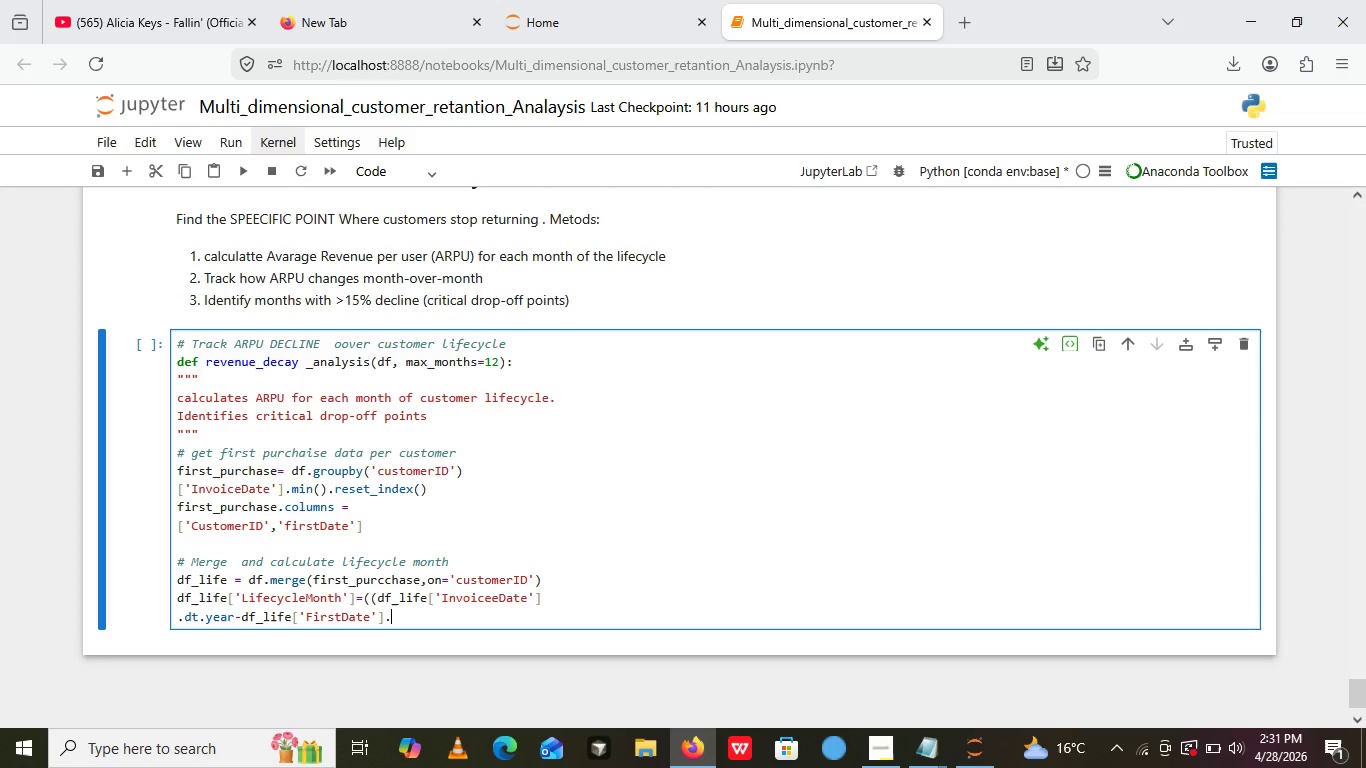 
type(.dt.year)
 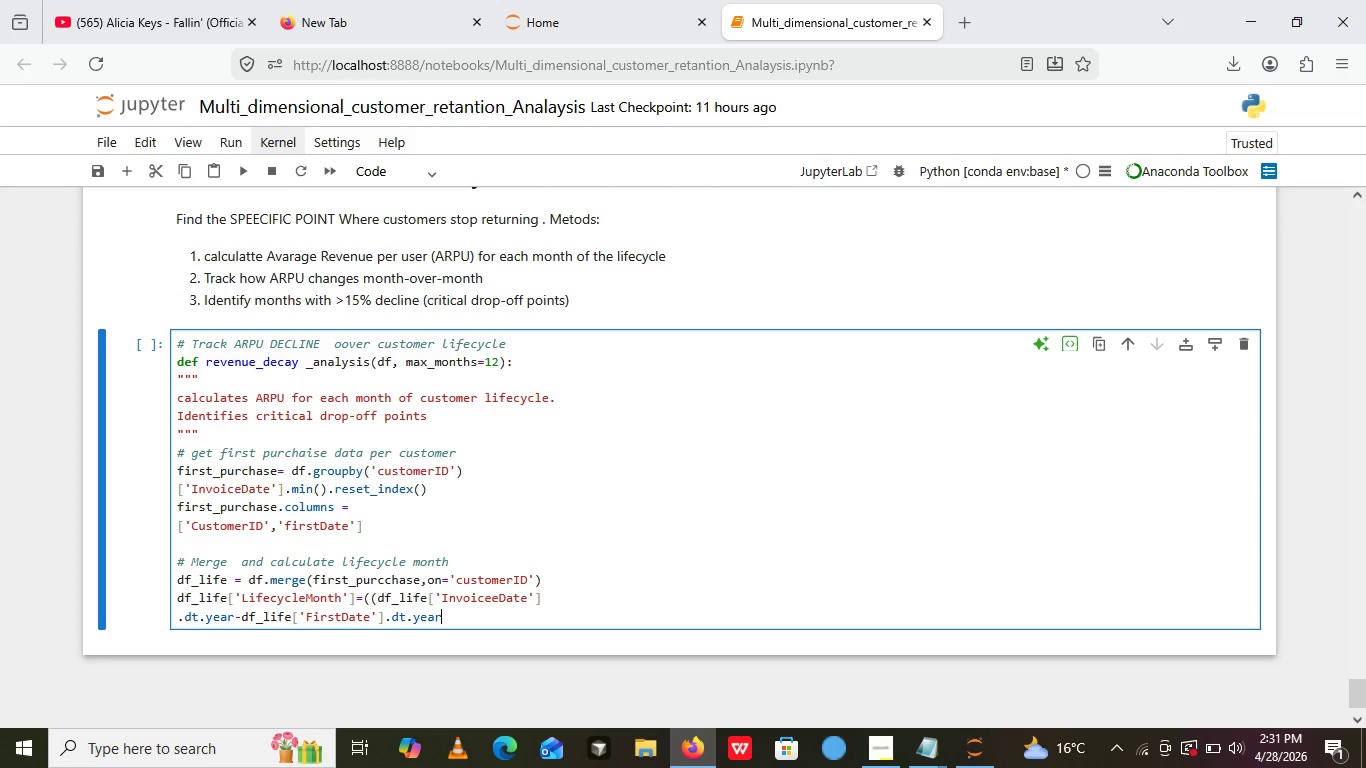 
type() * 12 + )
 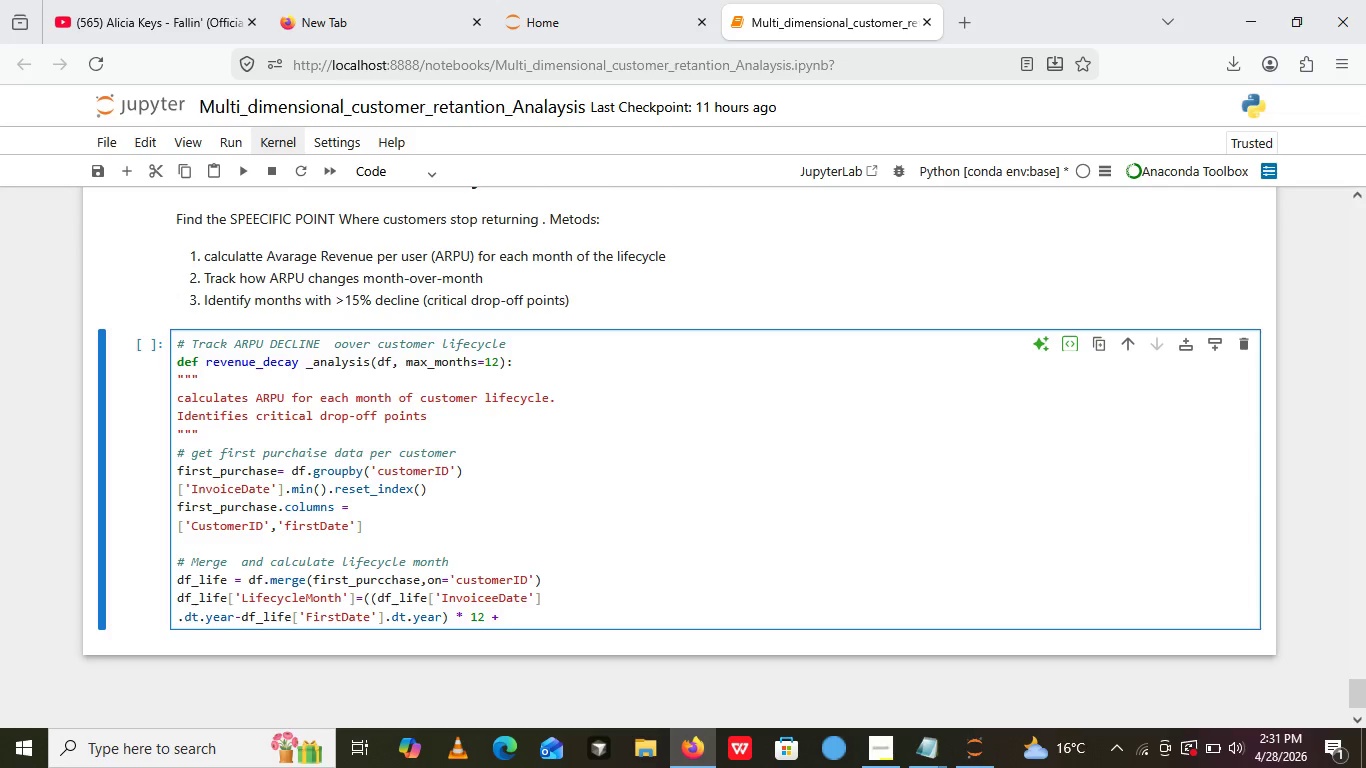 
key(Enter)
 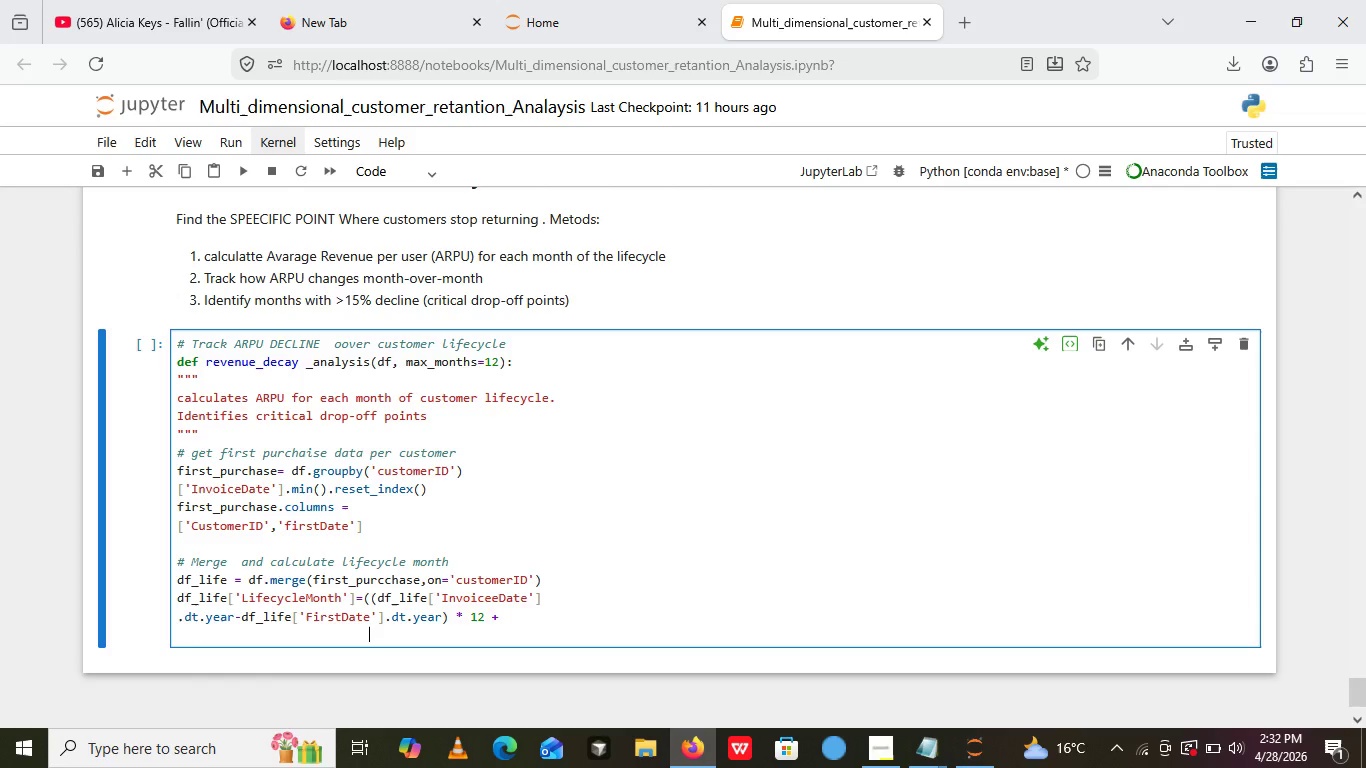 
key(Shift+9)
 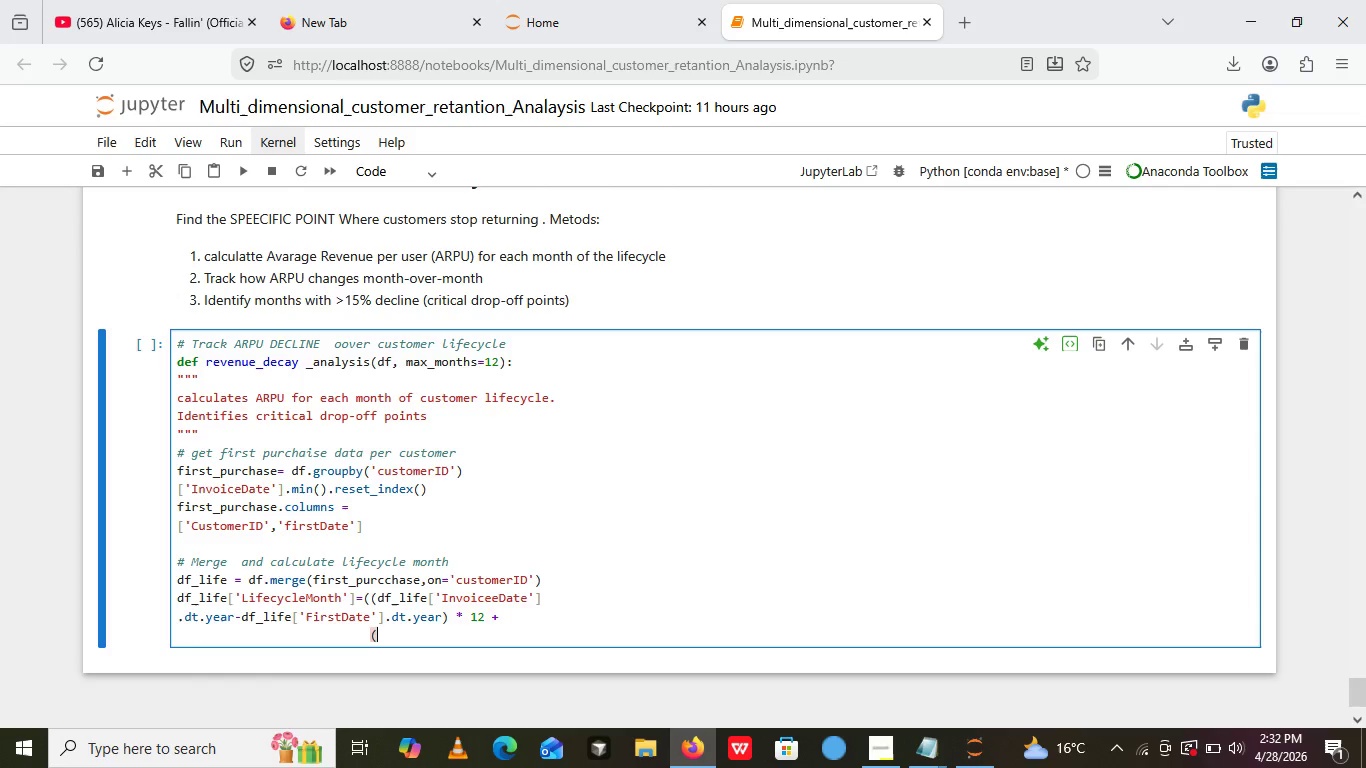 
key(Backspace)
 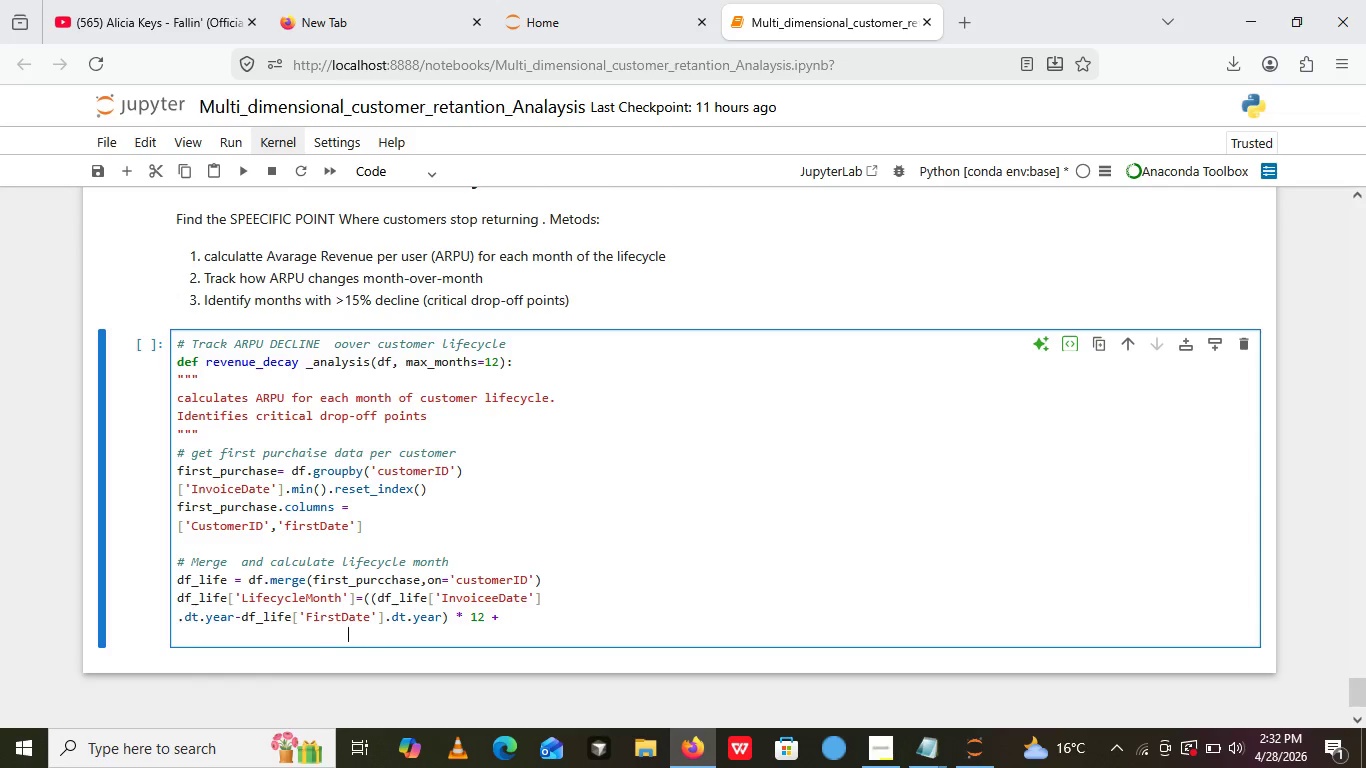 
key(Backspace)
 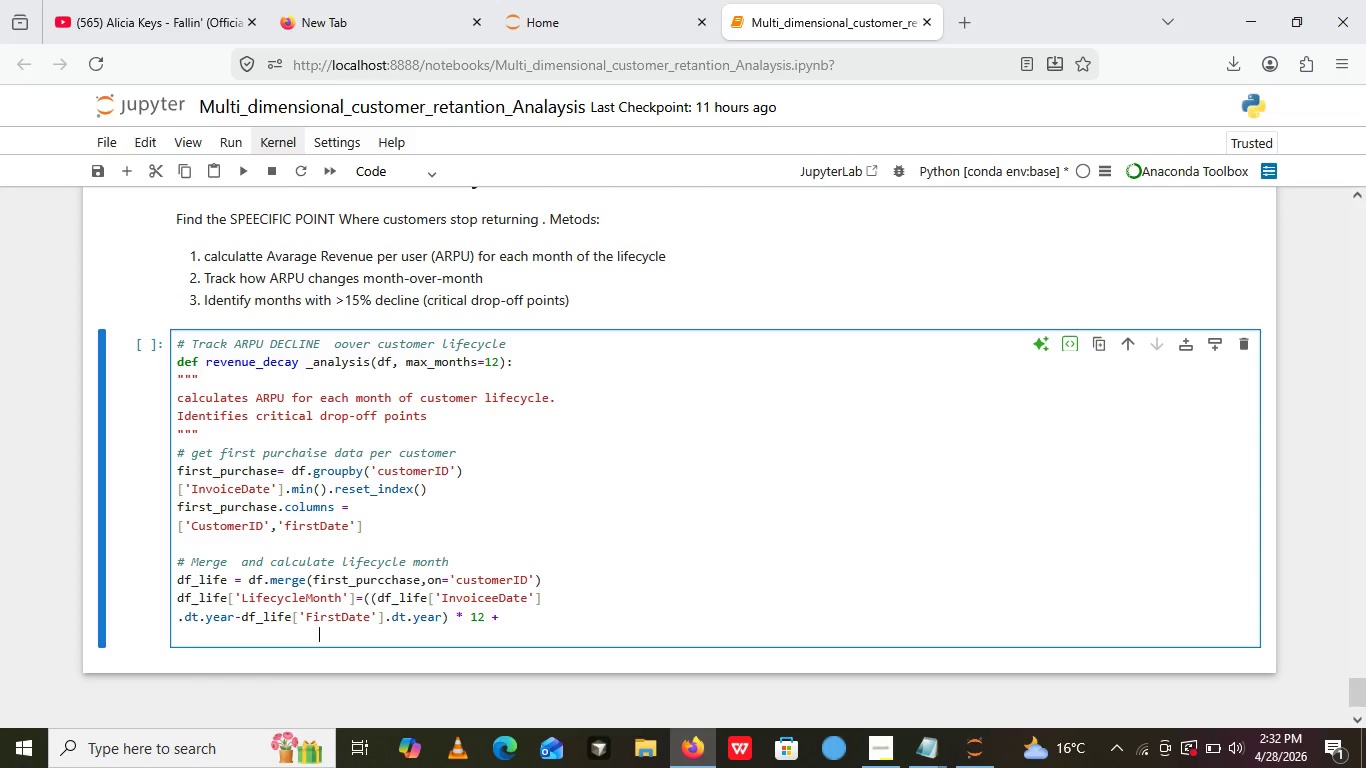 
key(Backspace)
 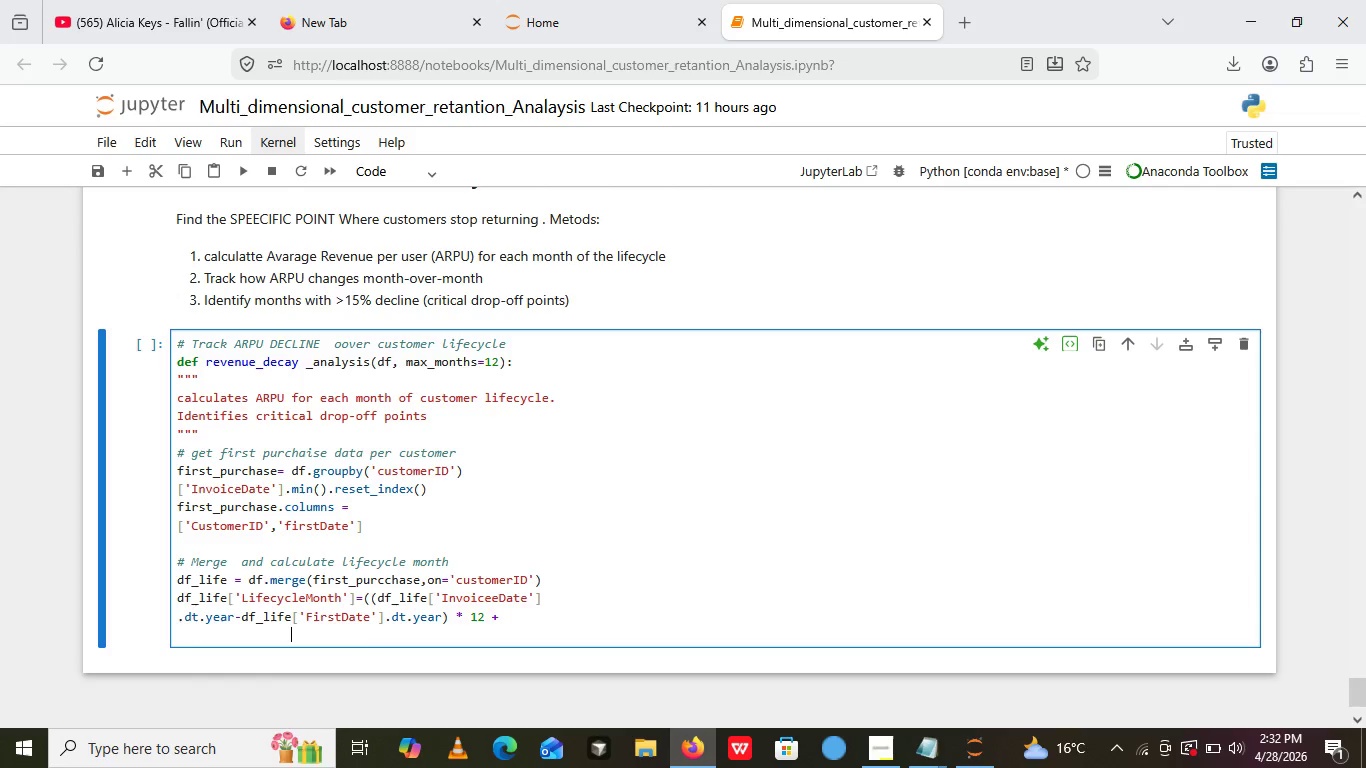 
key(Backspace)
 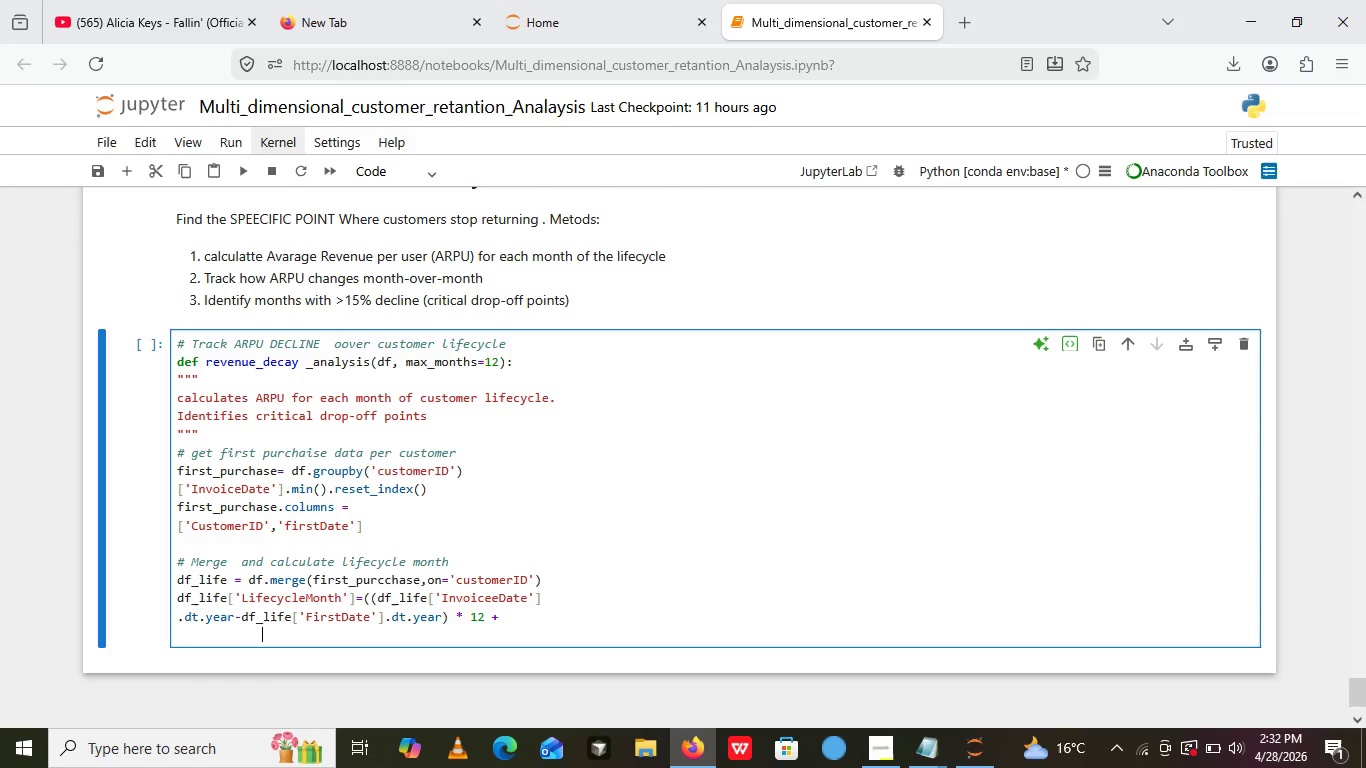 
key(Backspace)
 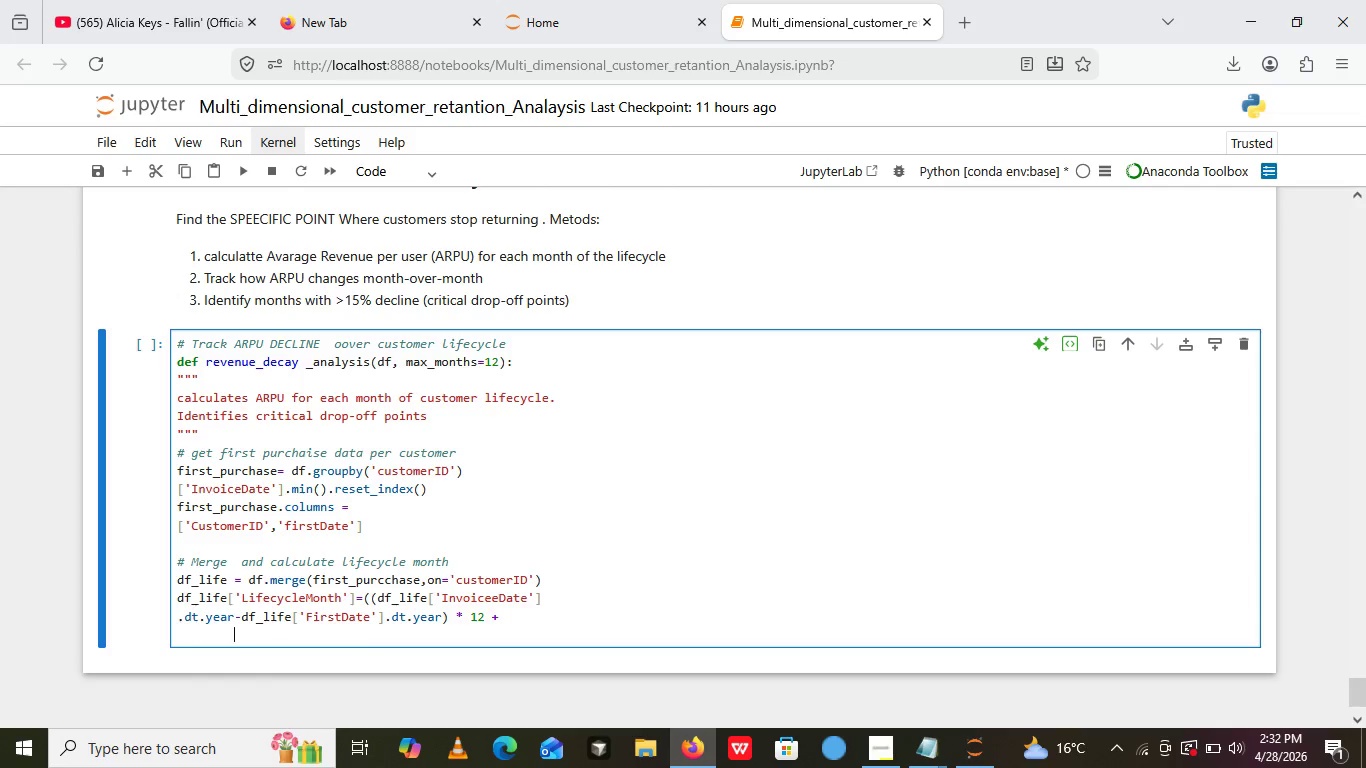 
key(Backspace)
 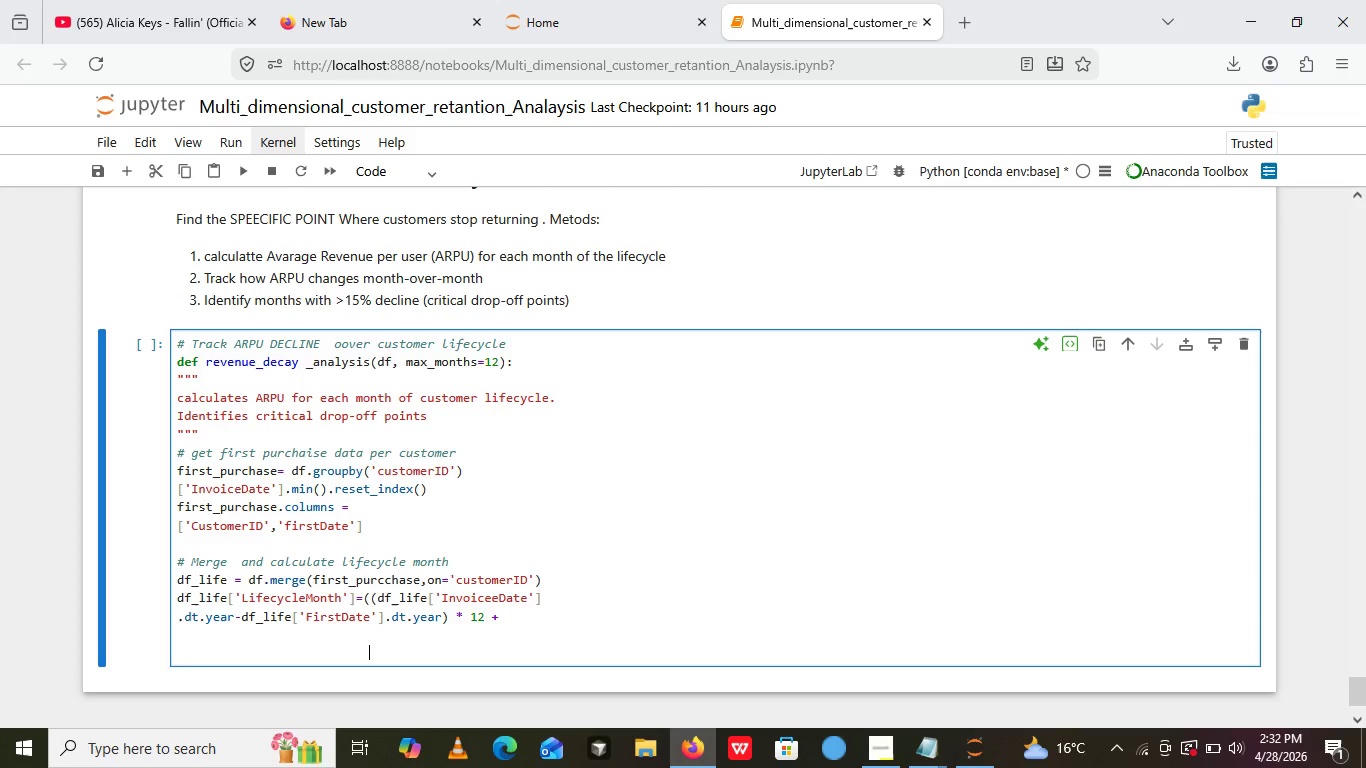 
key(Enter)
 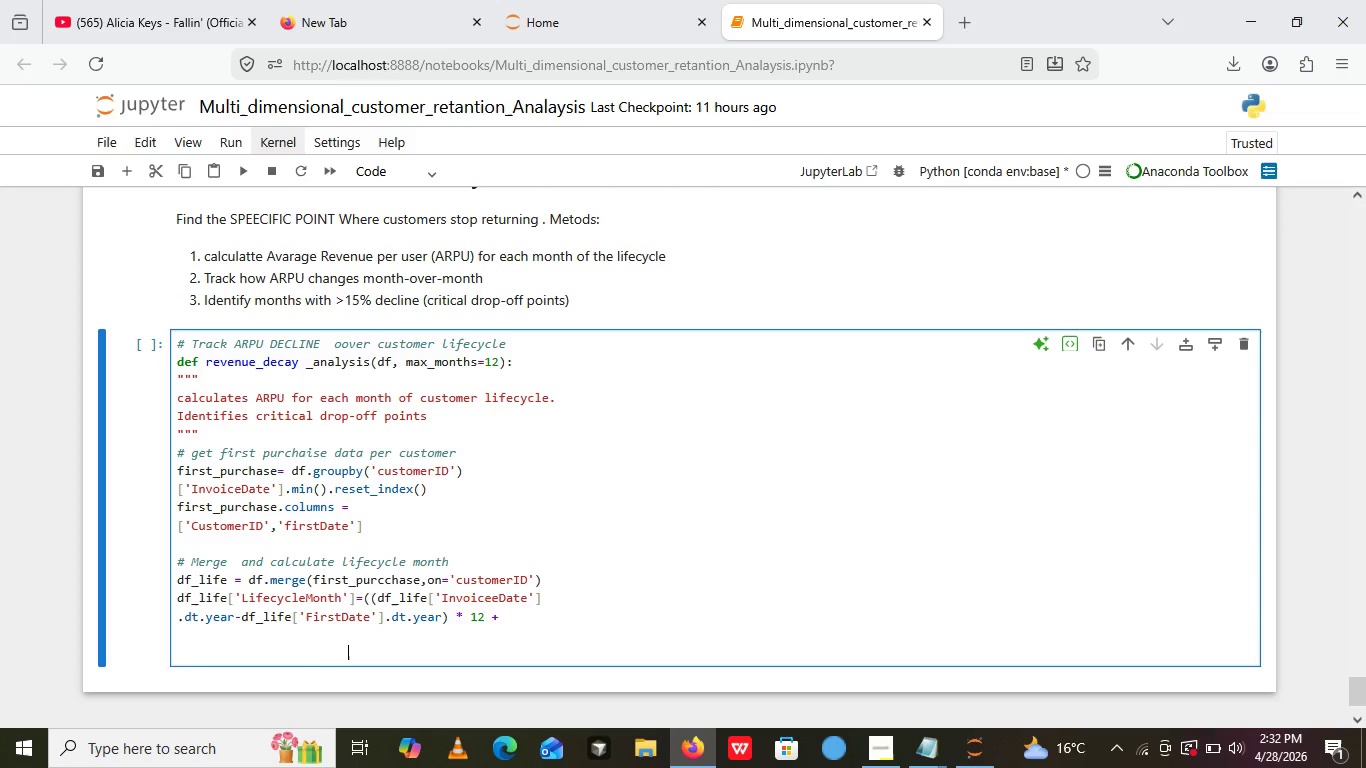 
key(Backspace)
key(Backspace)
key(Backspace)
key(Backspace)
key(Backspace)
key(Backspace)
key(Backspace)
type(())
 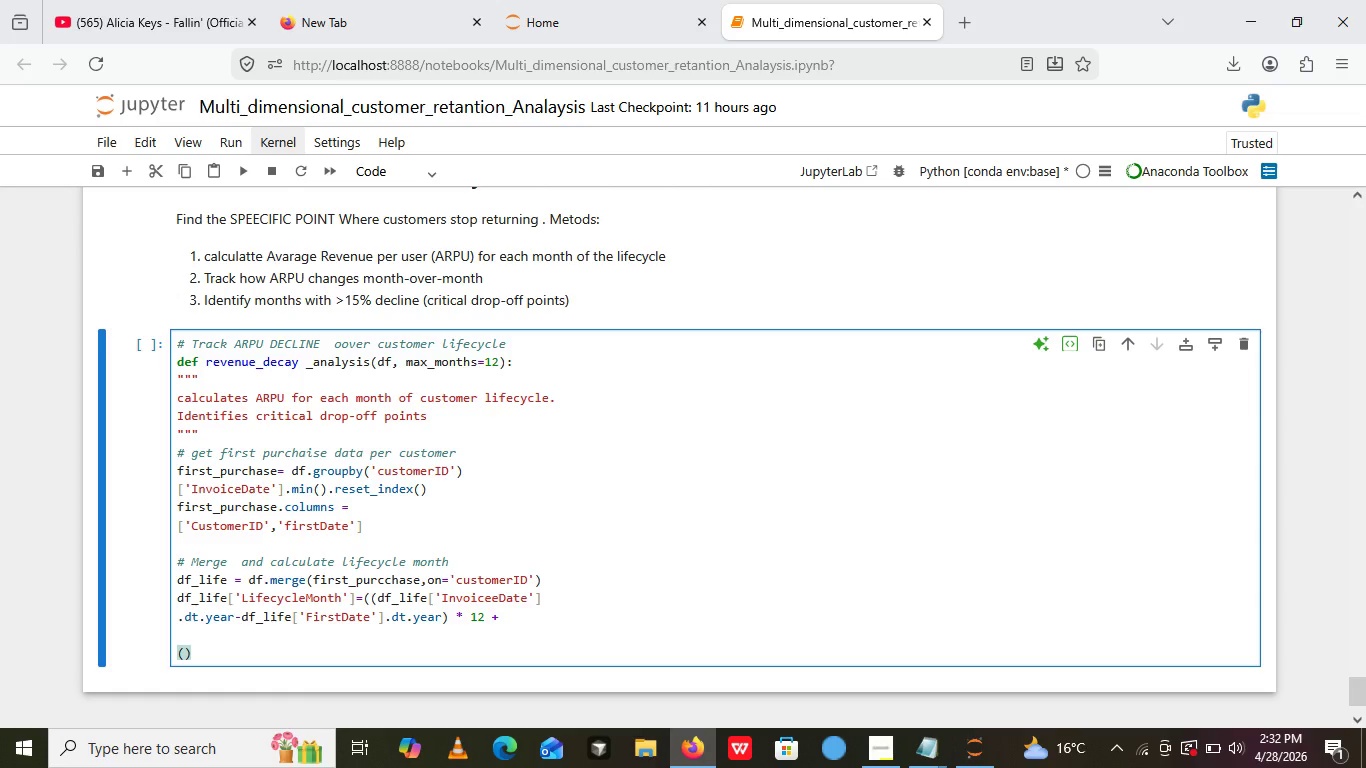 
key(ArrowLeft)
 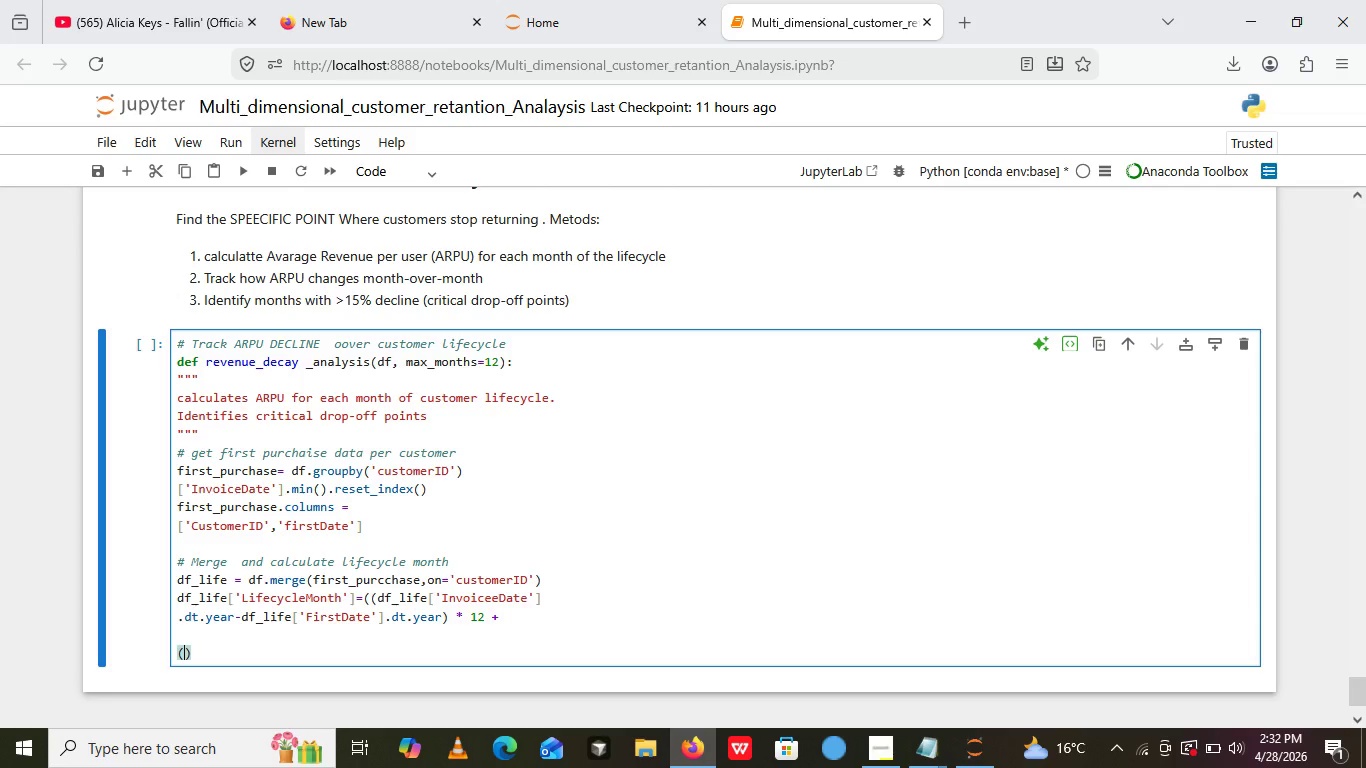 
type(df_life)
 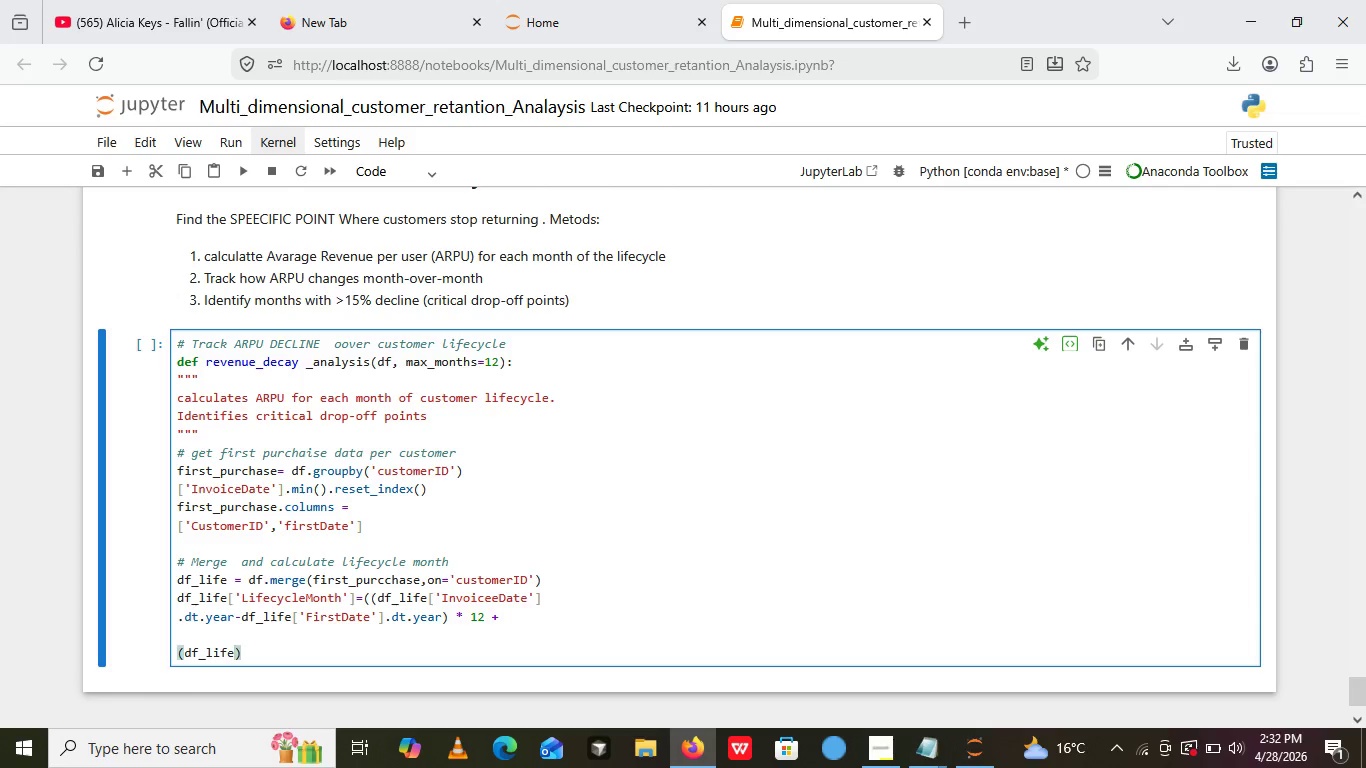 
wait(6.81)
 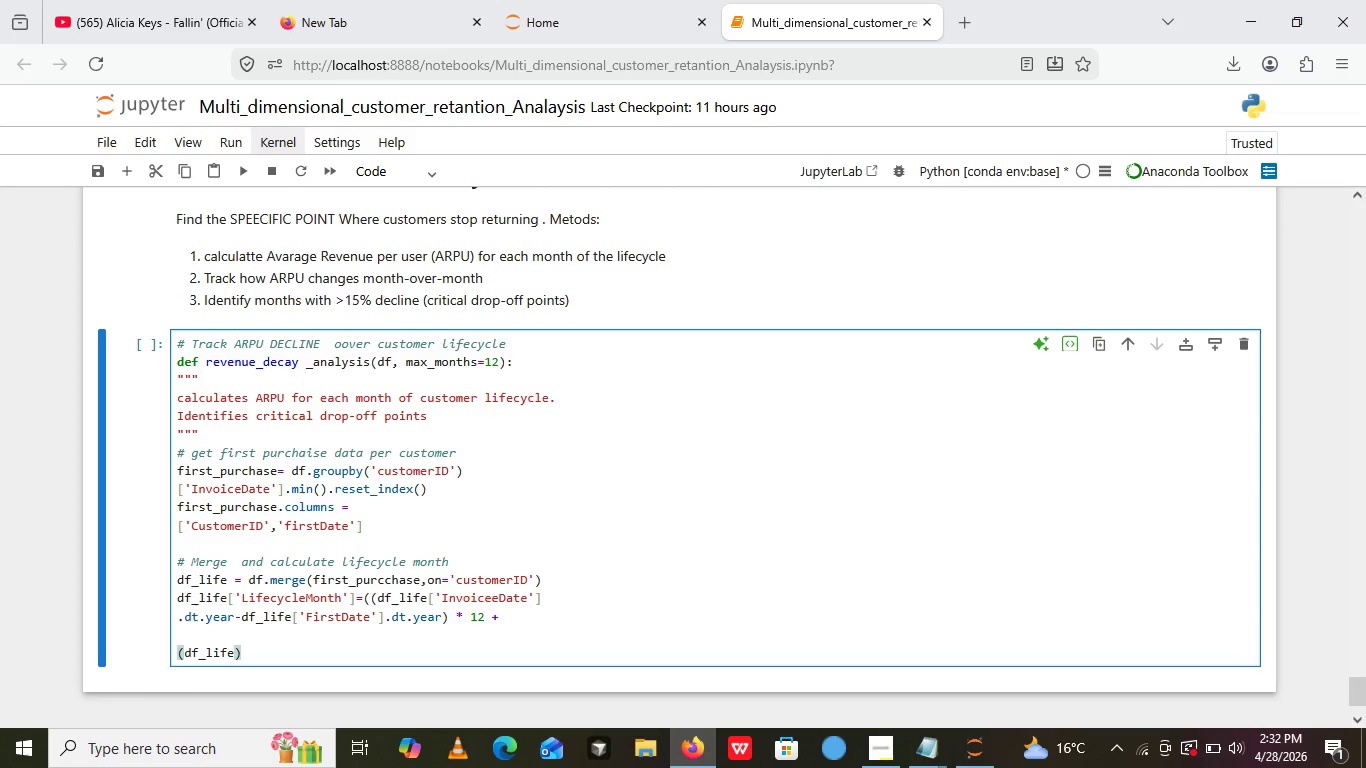 
key(BracketLeft)
 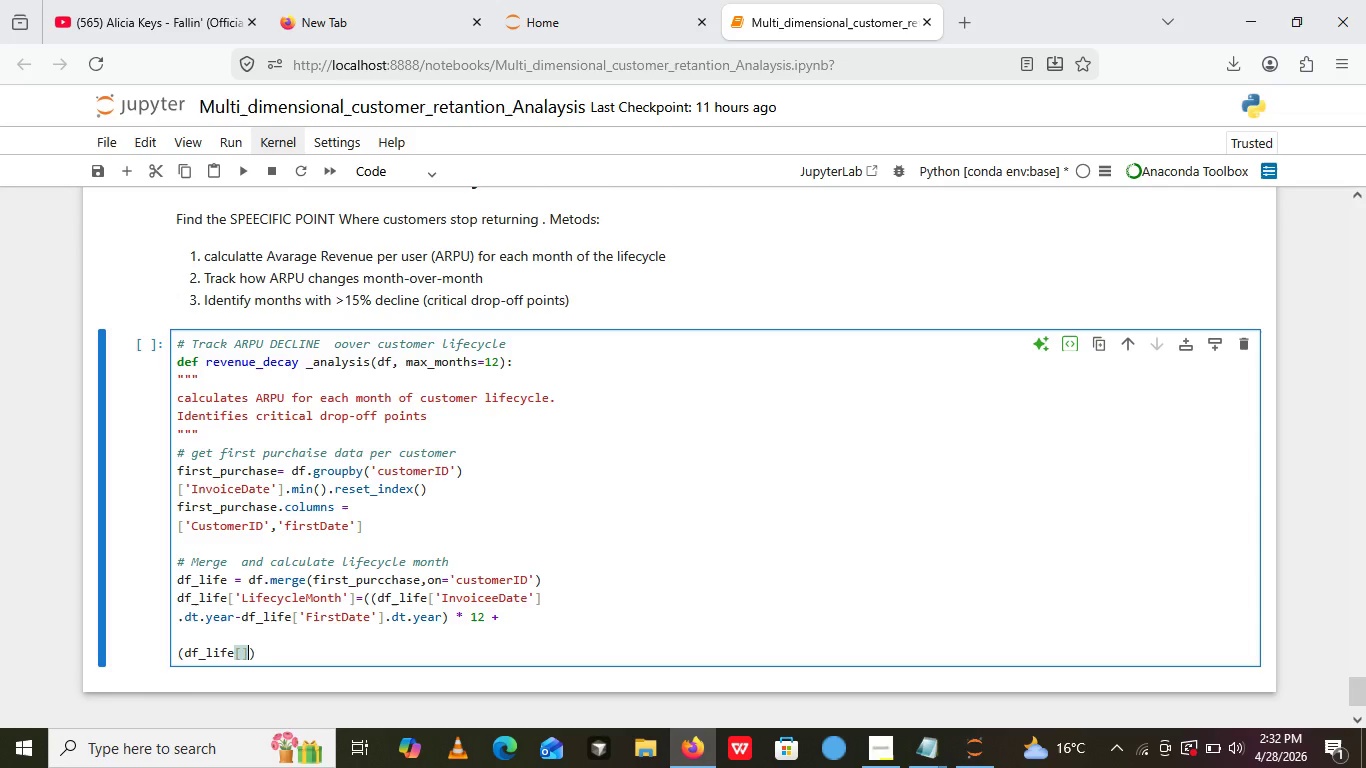 
key(BracketRight)
 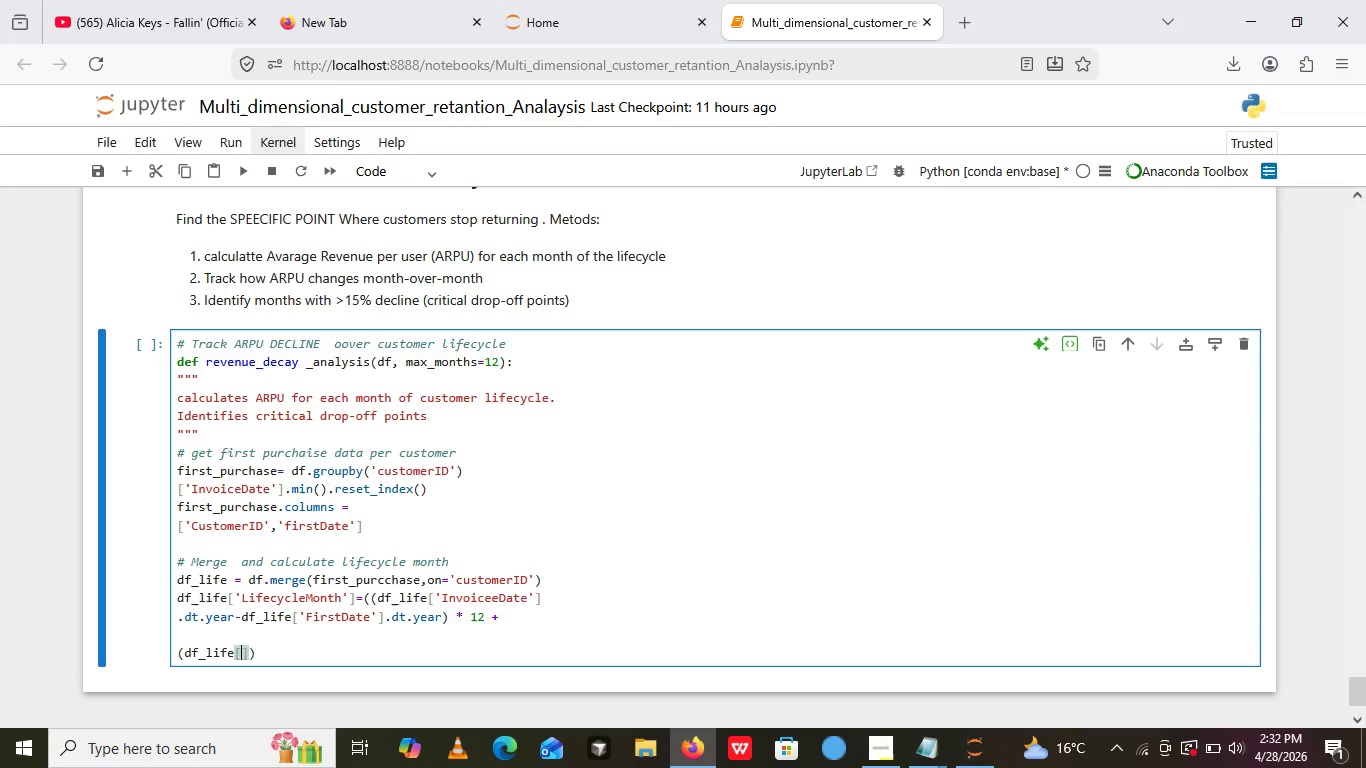 
key(ArrowLeft)
 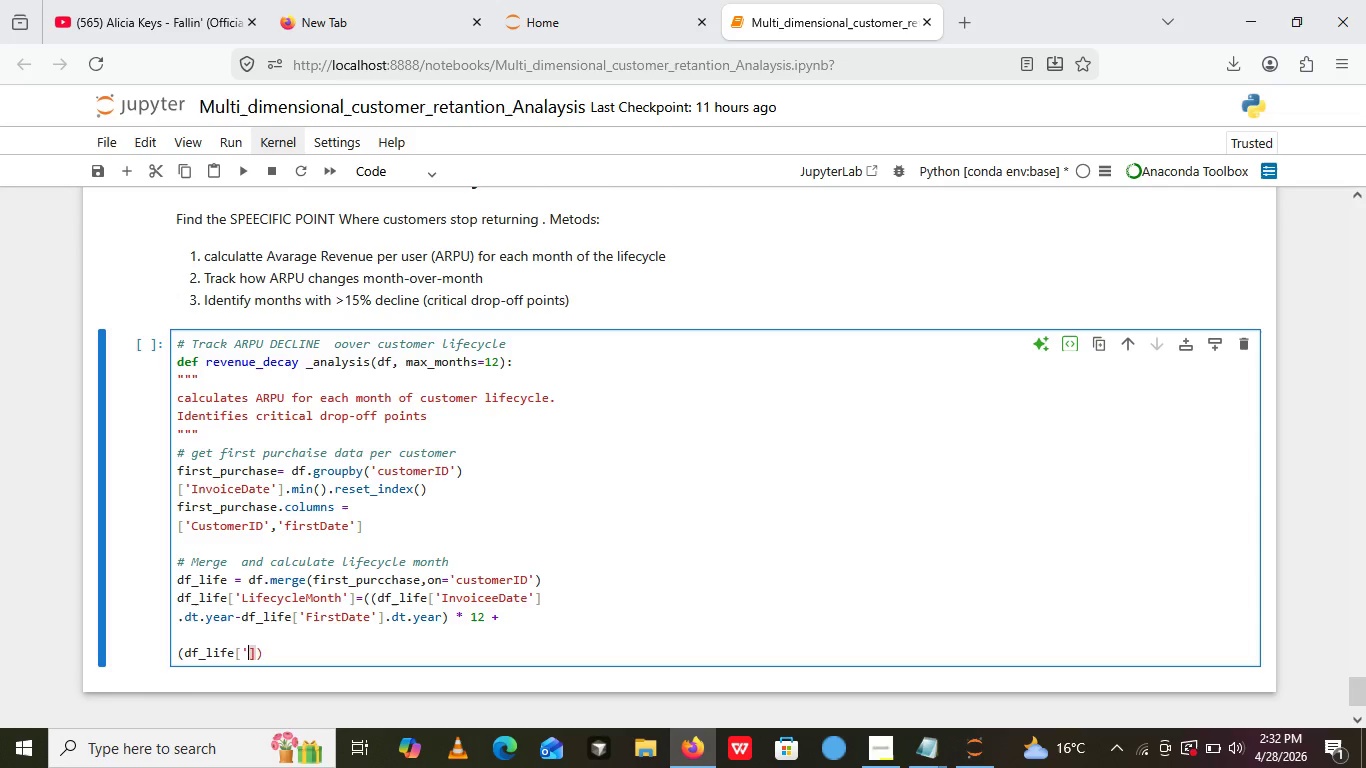 
key(Quote)
 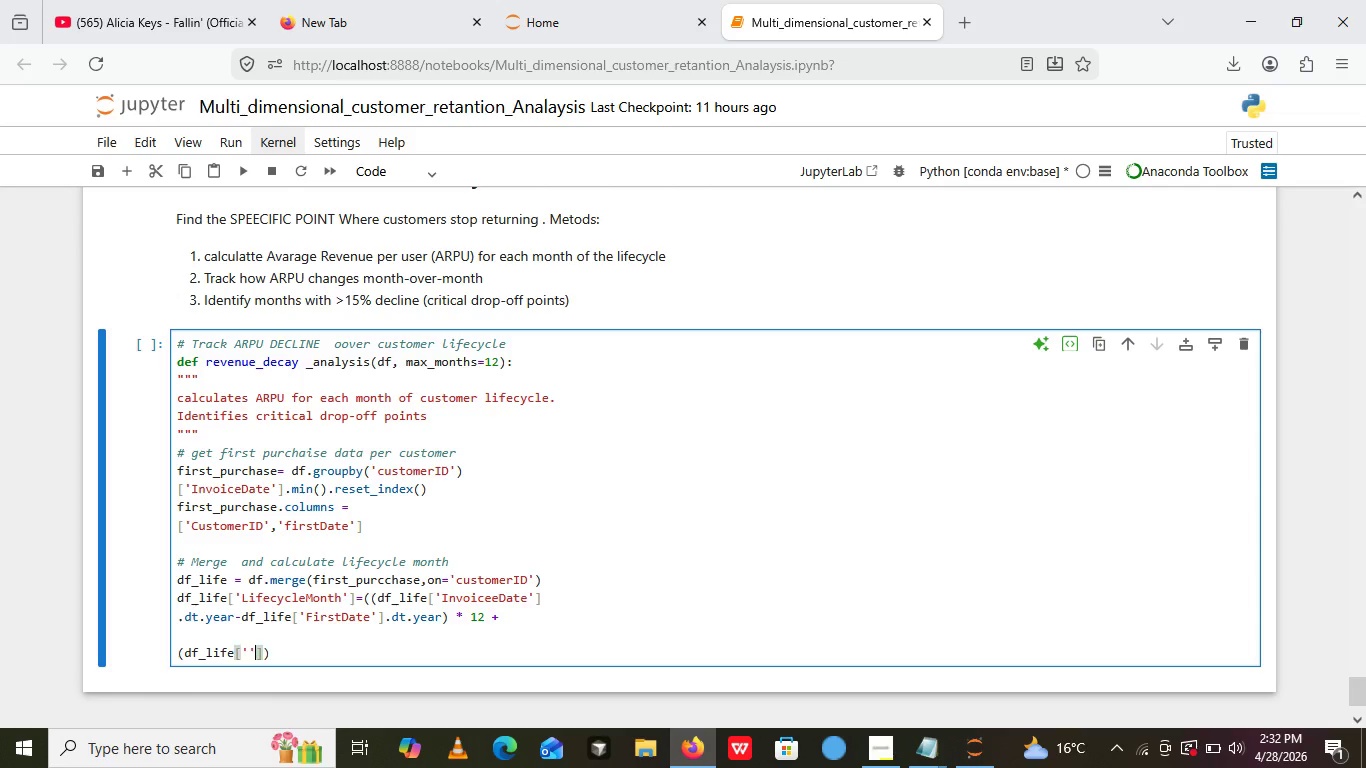 
key(Quote)
 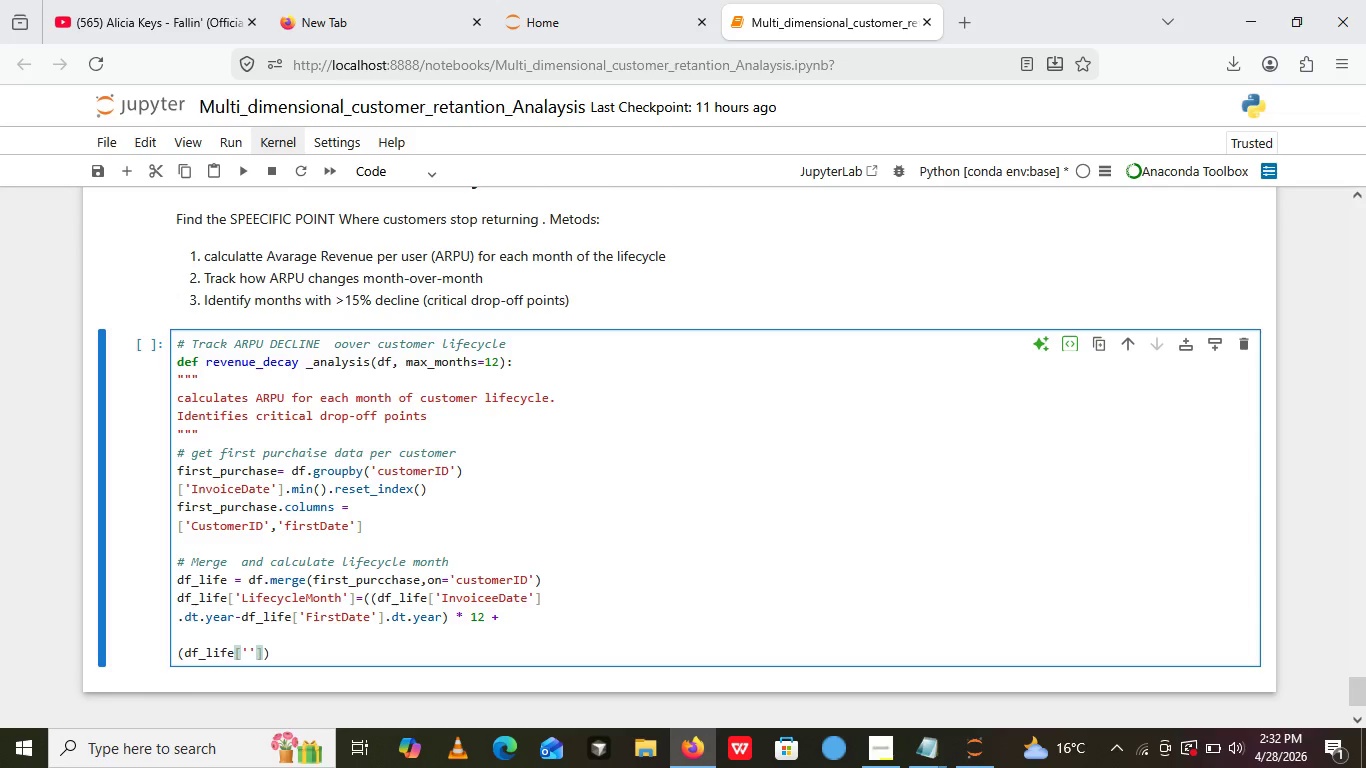 
key(ArrowLeft)
 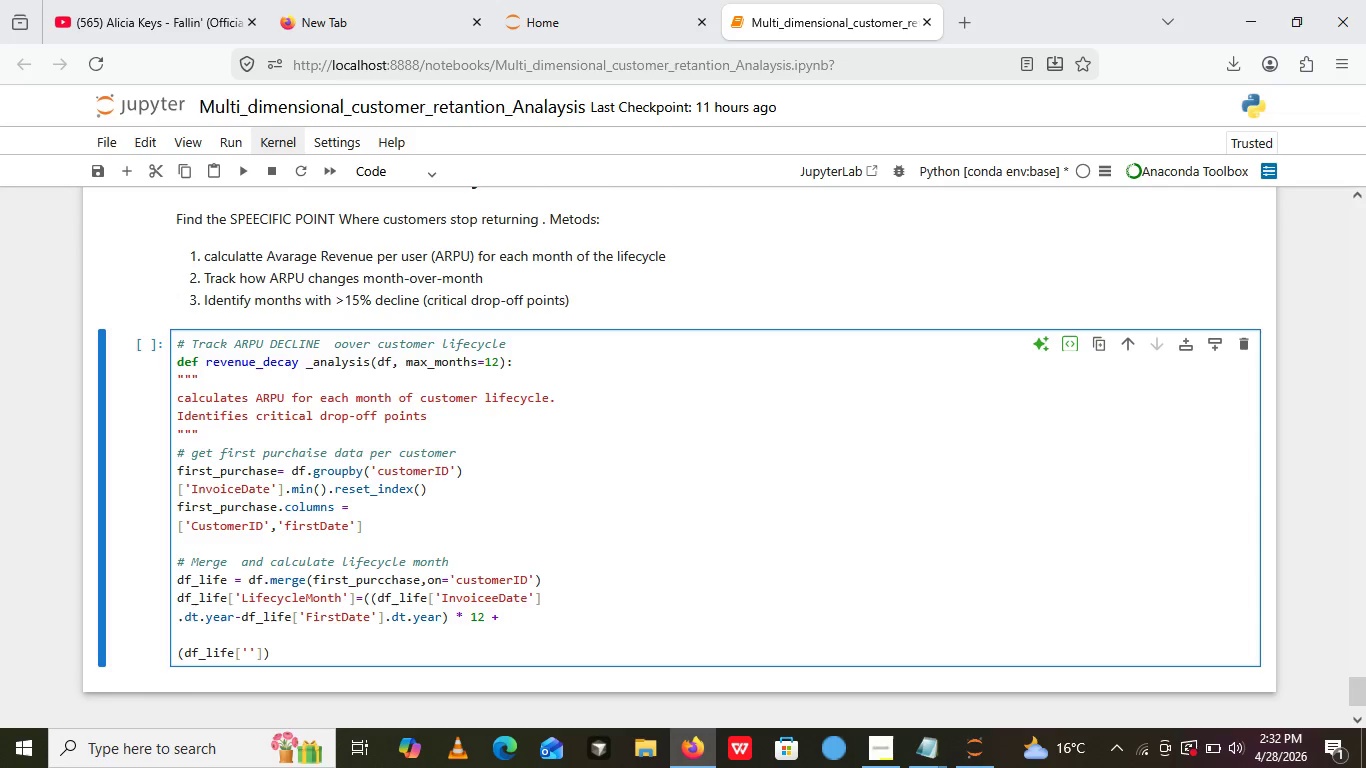 
type(InvoiceDate)
 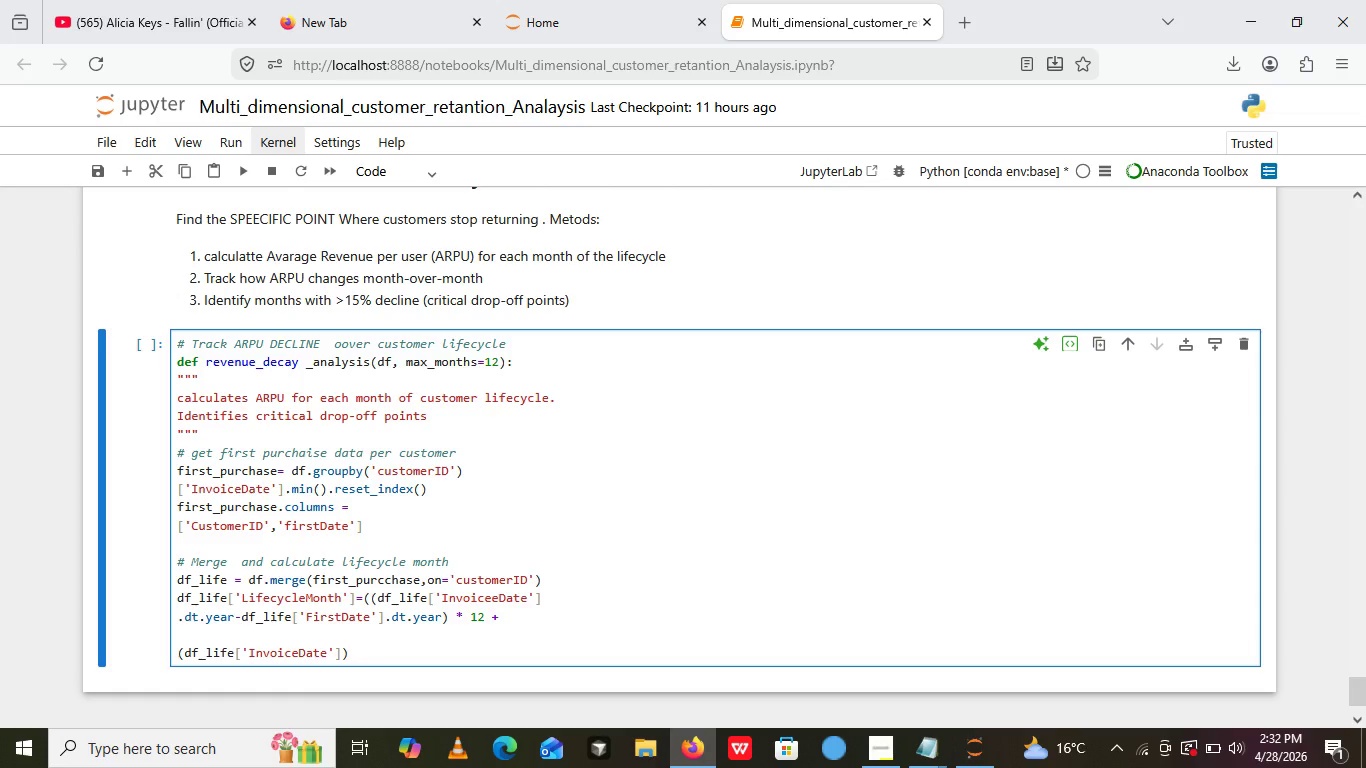 
key(ArrowRight)
 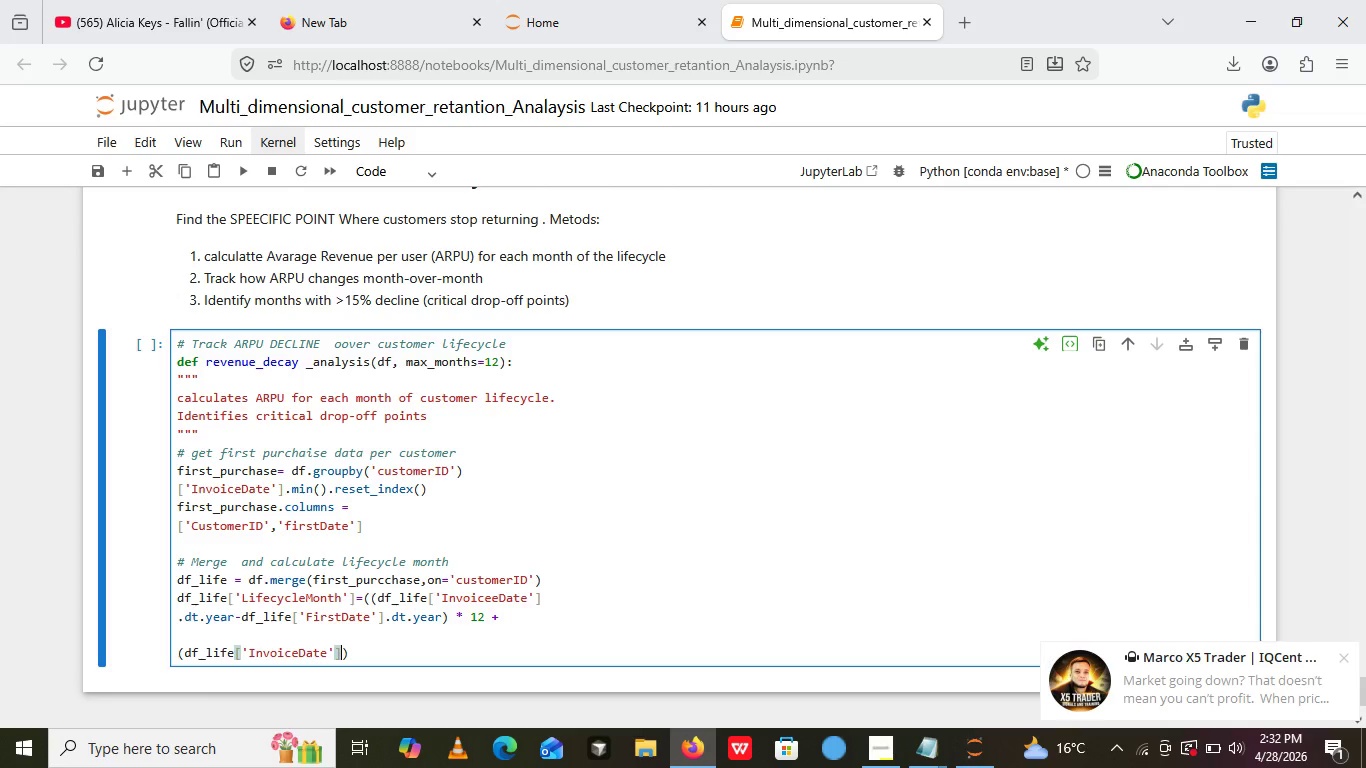 
key(ArrowRight)
 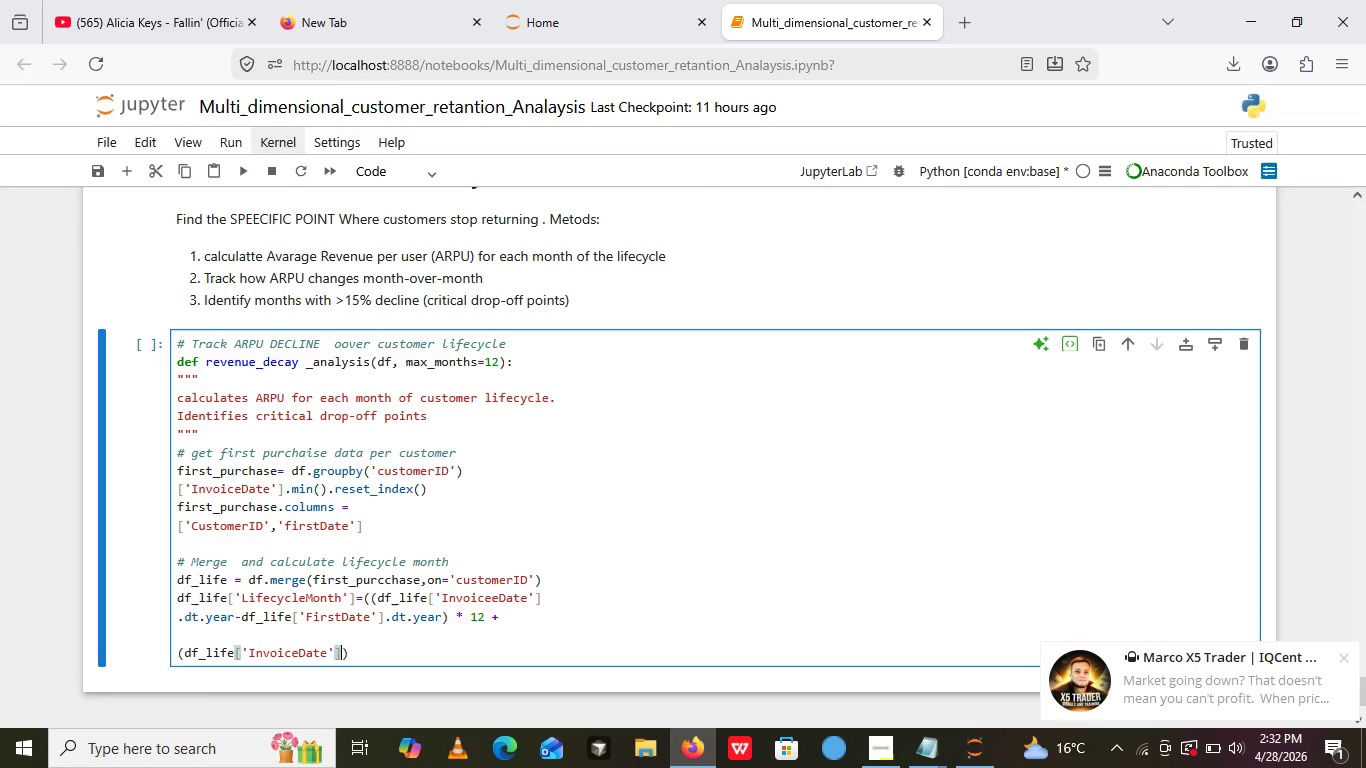 
key(ArrowRight)
 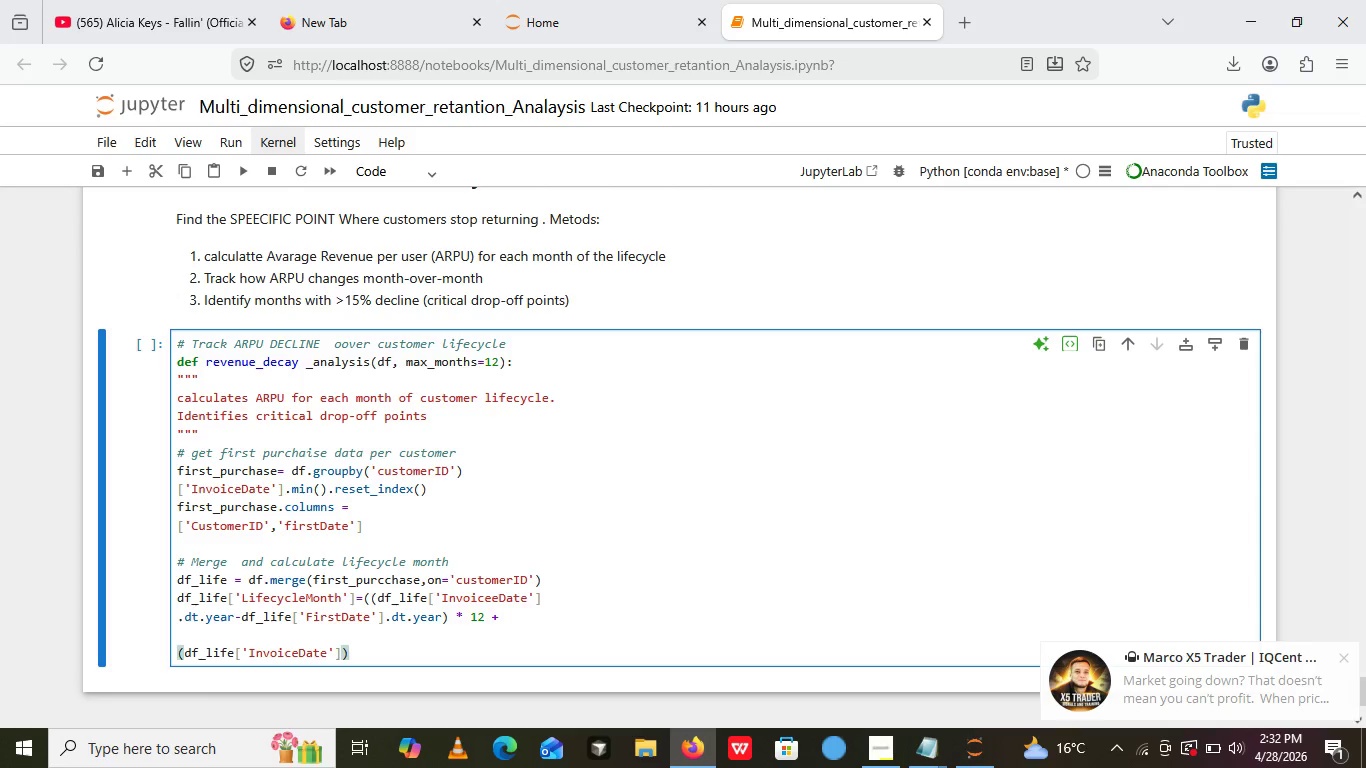 
key(ArrowLeft)
 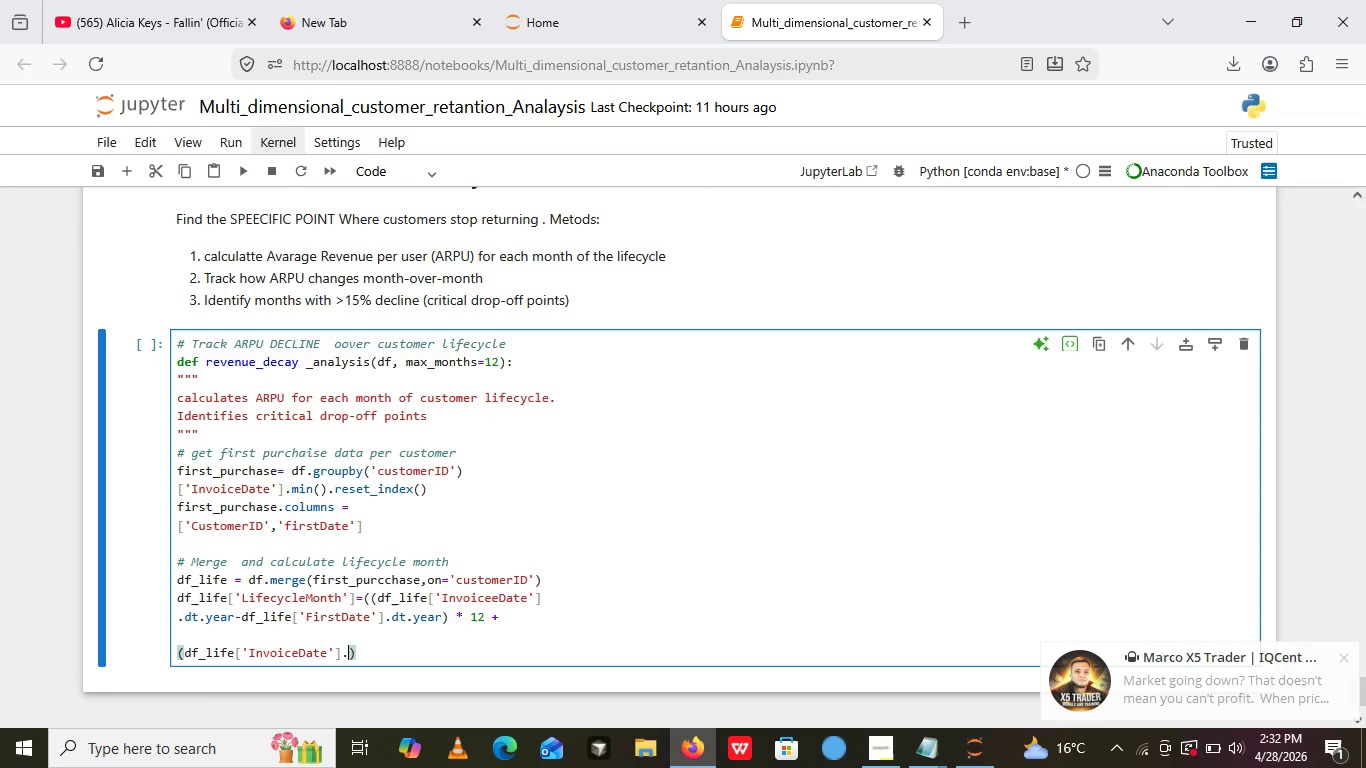 
type(.dt.month - df_life)
 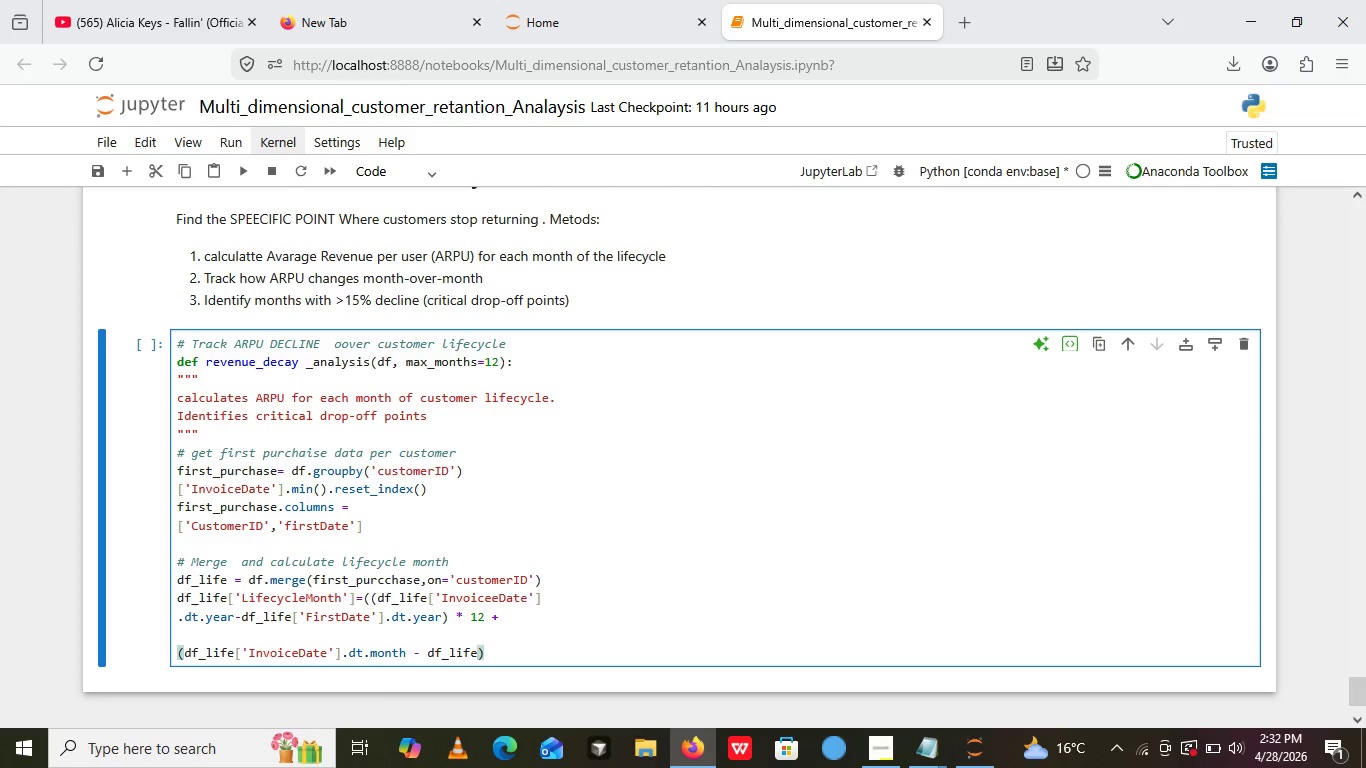 
key(BracketLeft)
 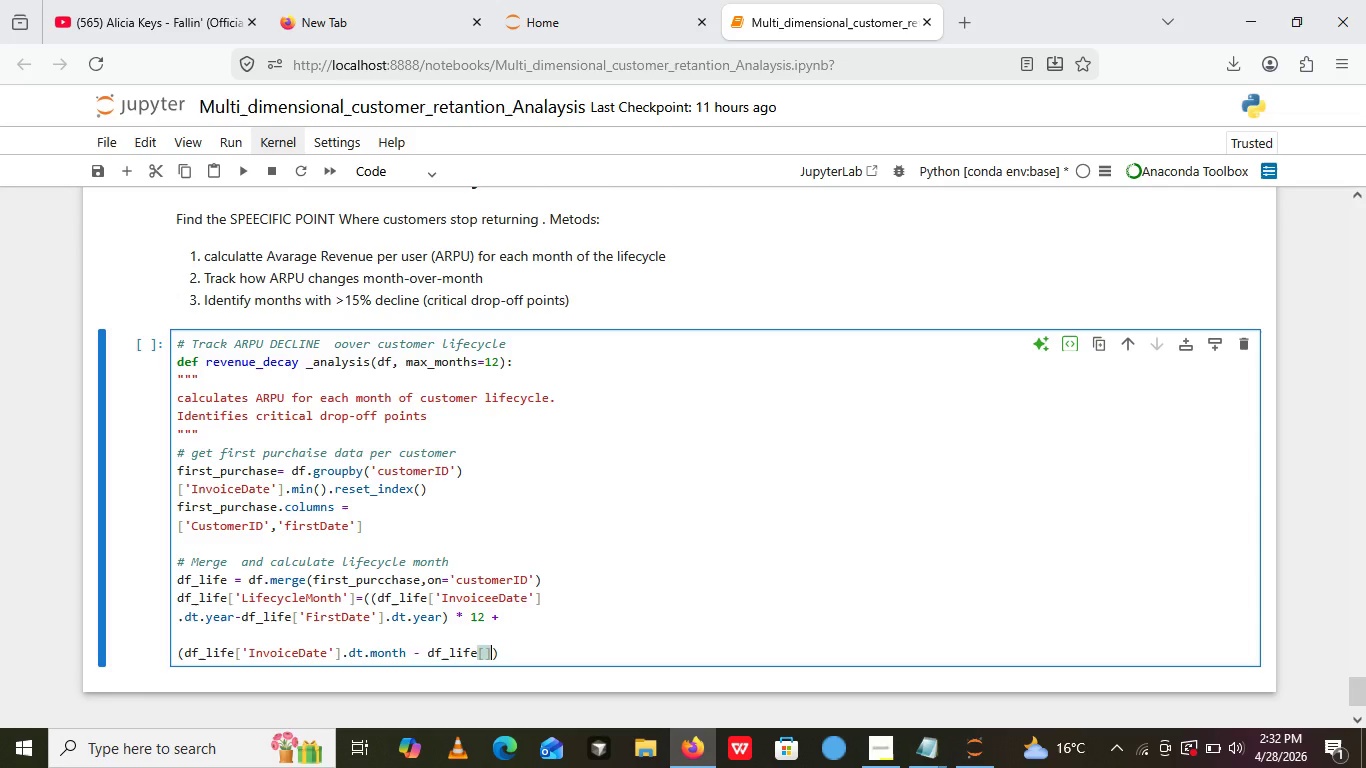 
key(BracketRight)
 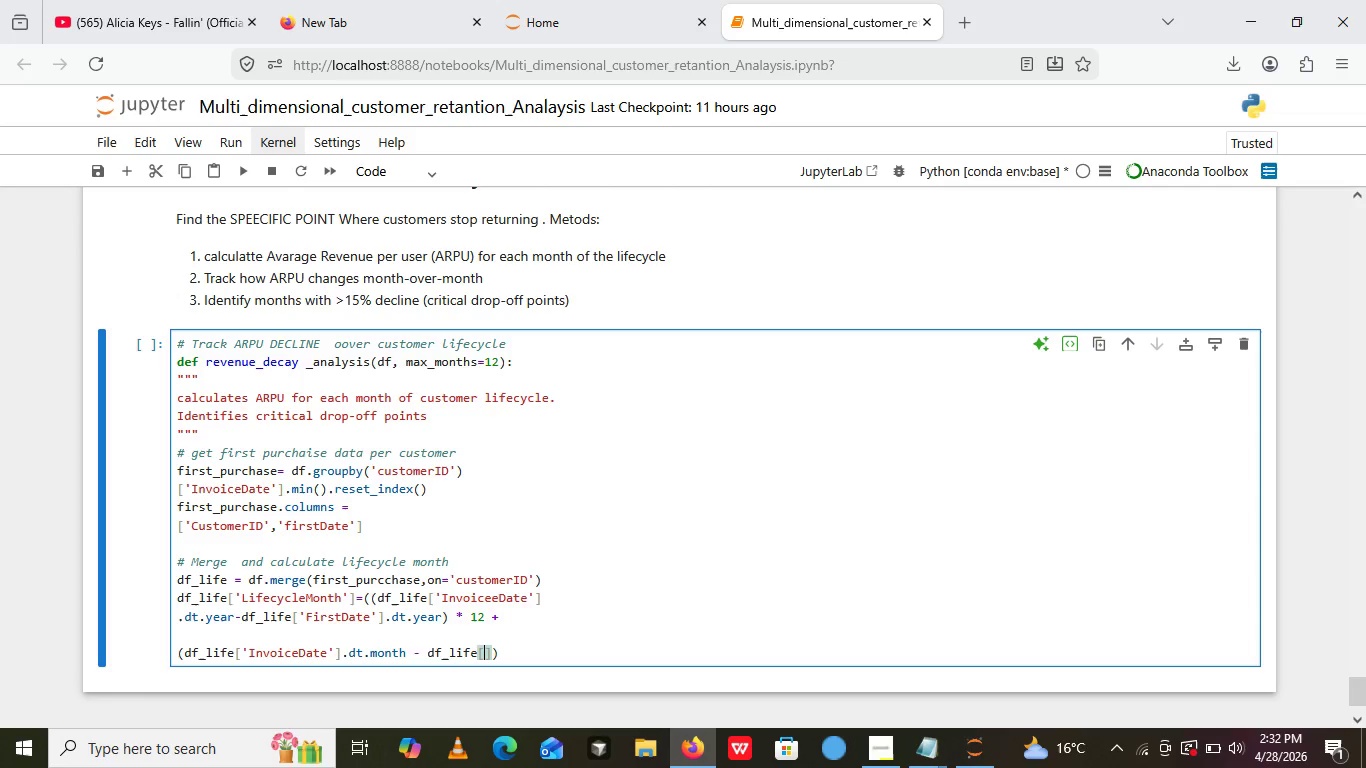 
key(ArrowLeft)
 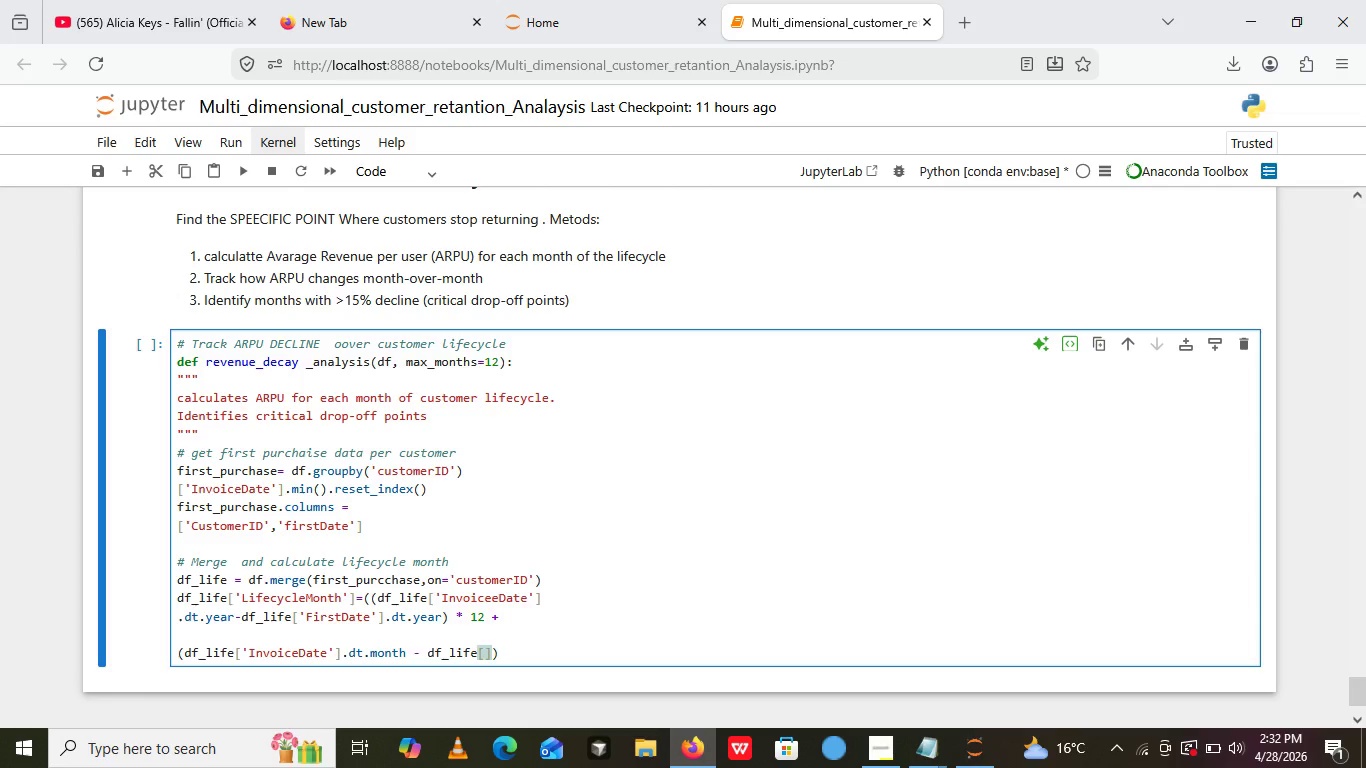 
key(Quote)
 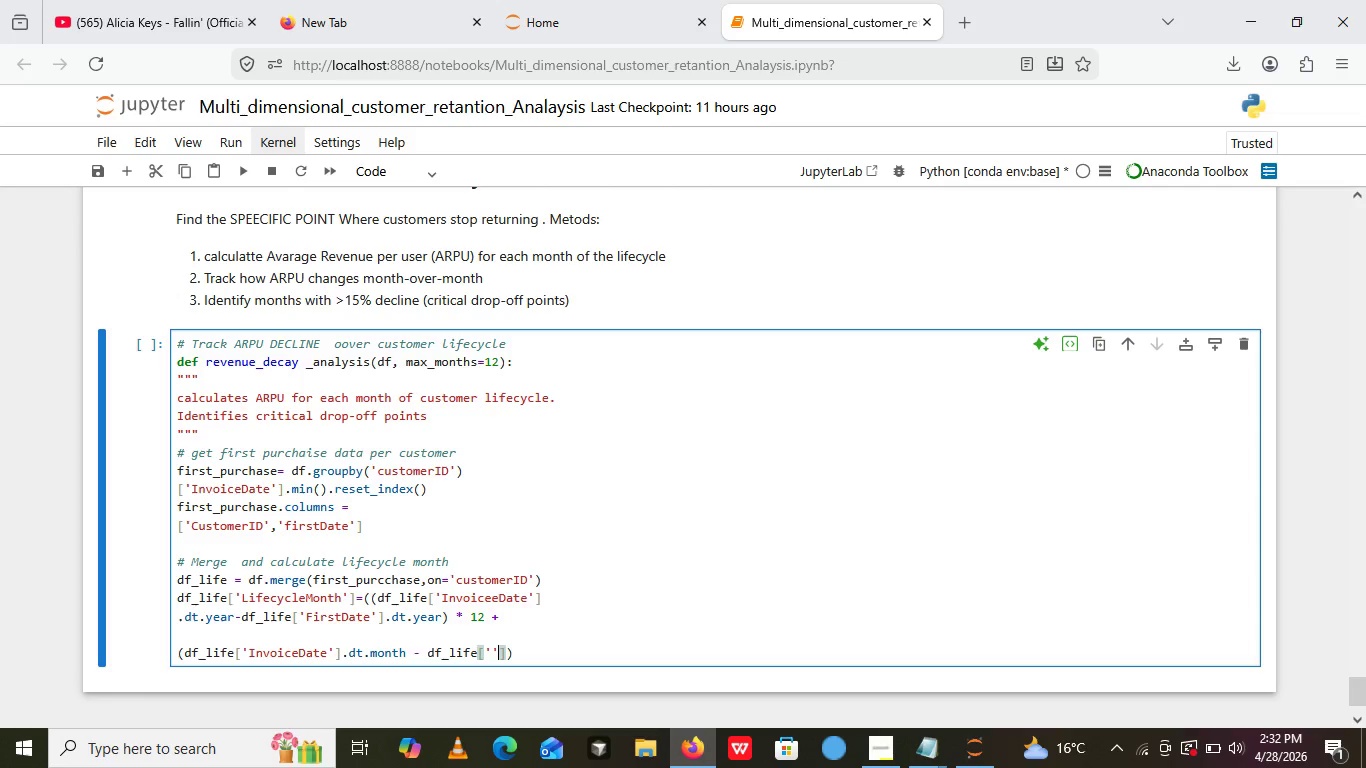 
key(Quote)
 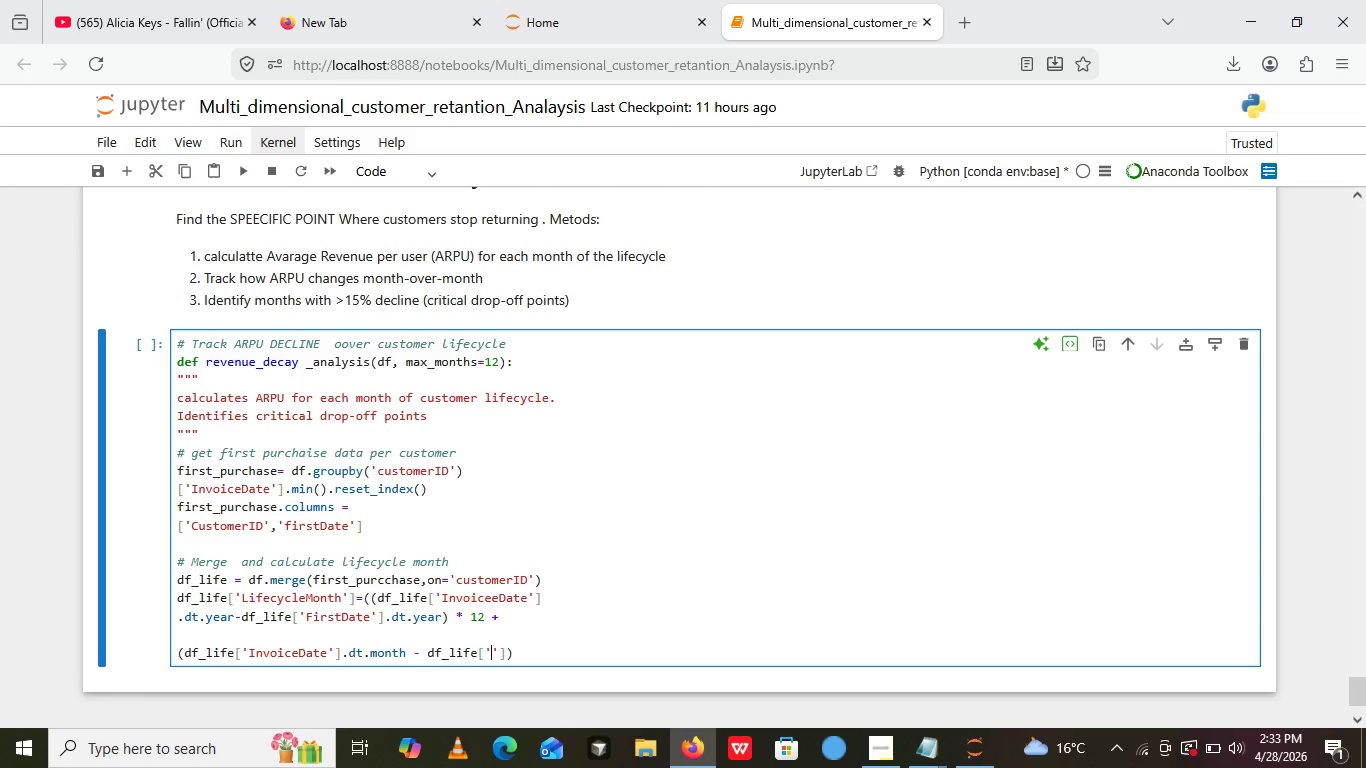 
key(ArrowLeft)
 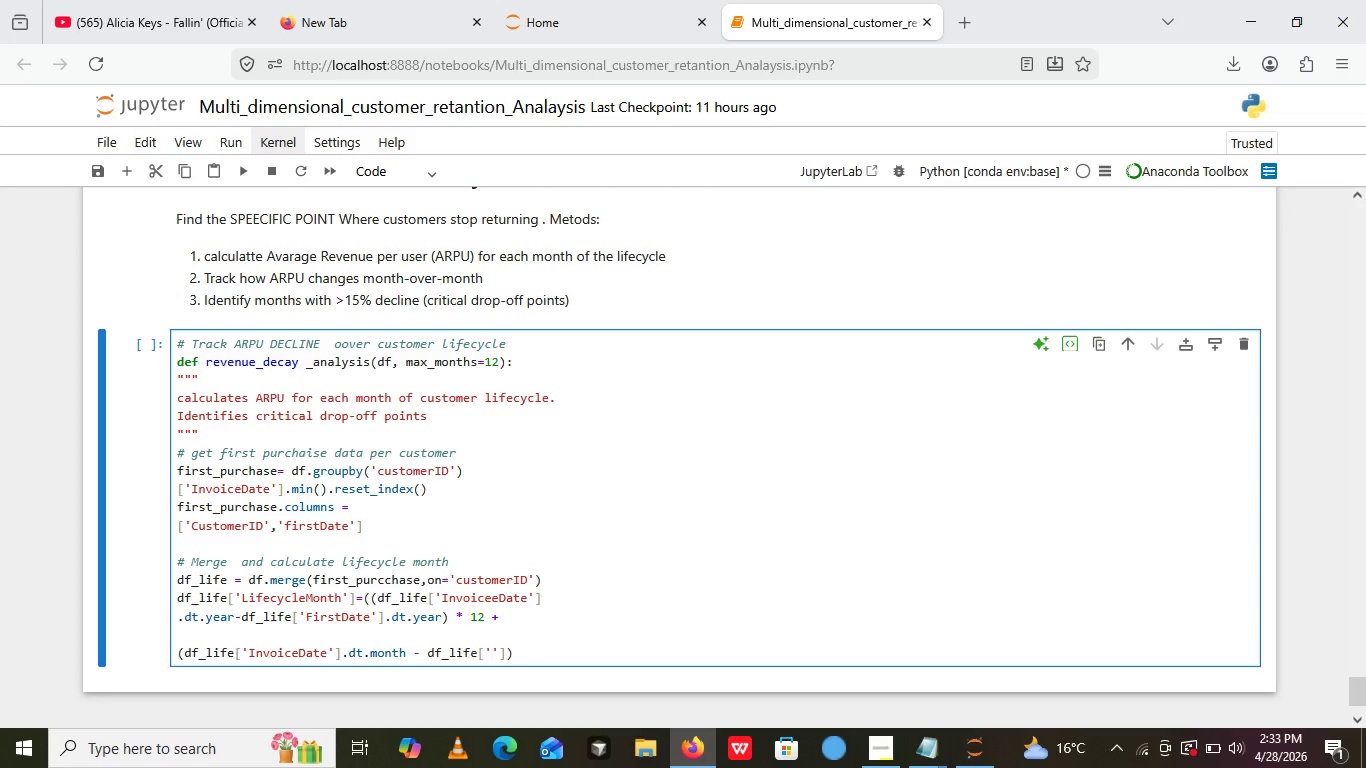 
wait(9.06)
 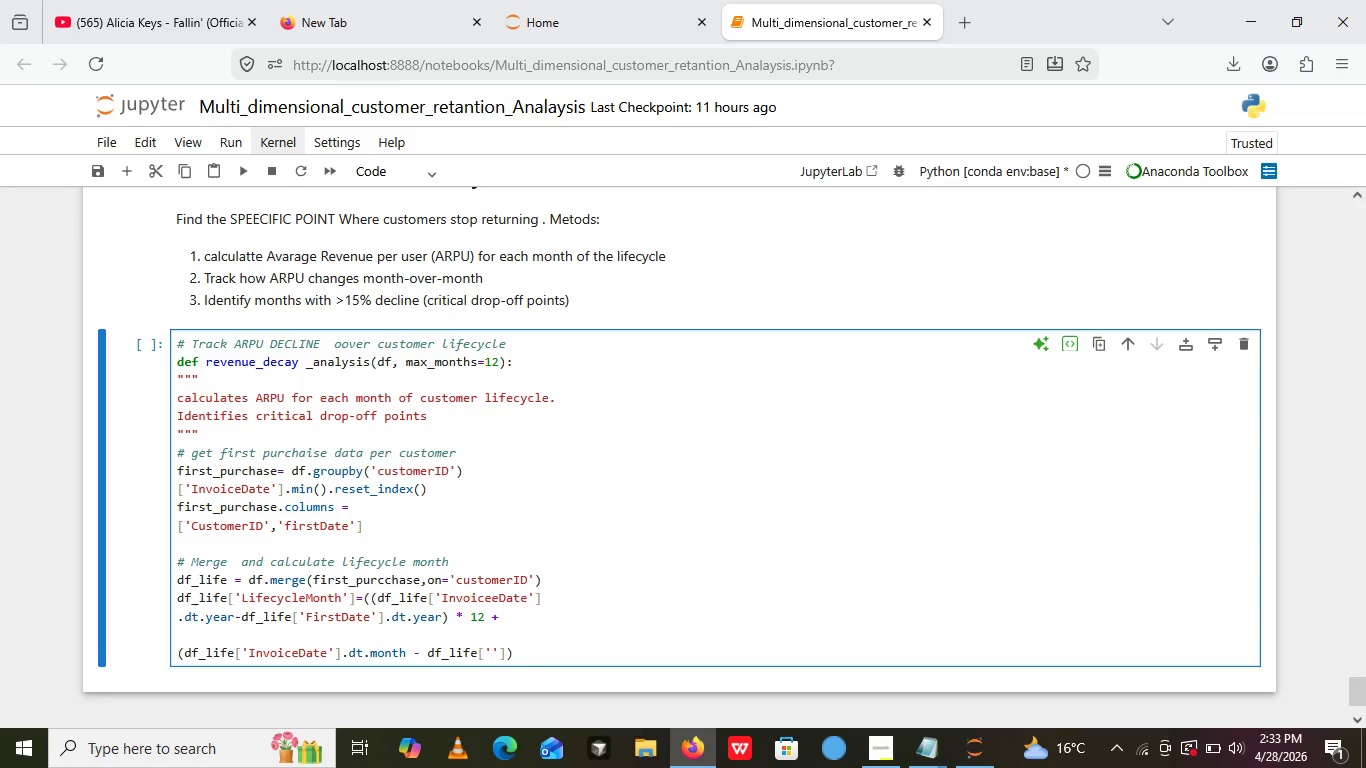 
type(First)
 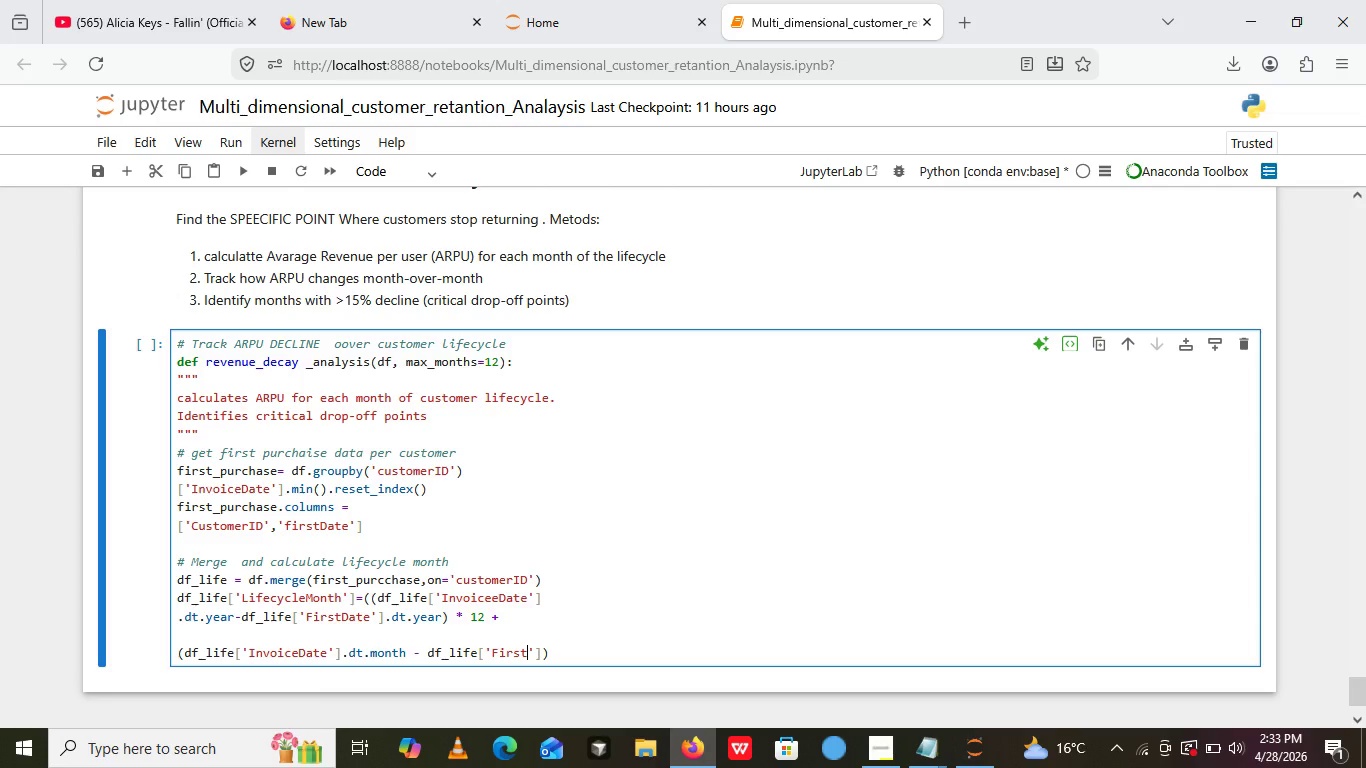 
type(Date)
 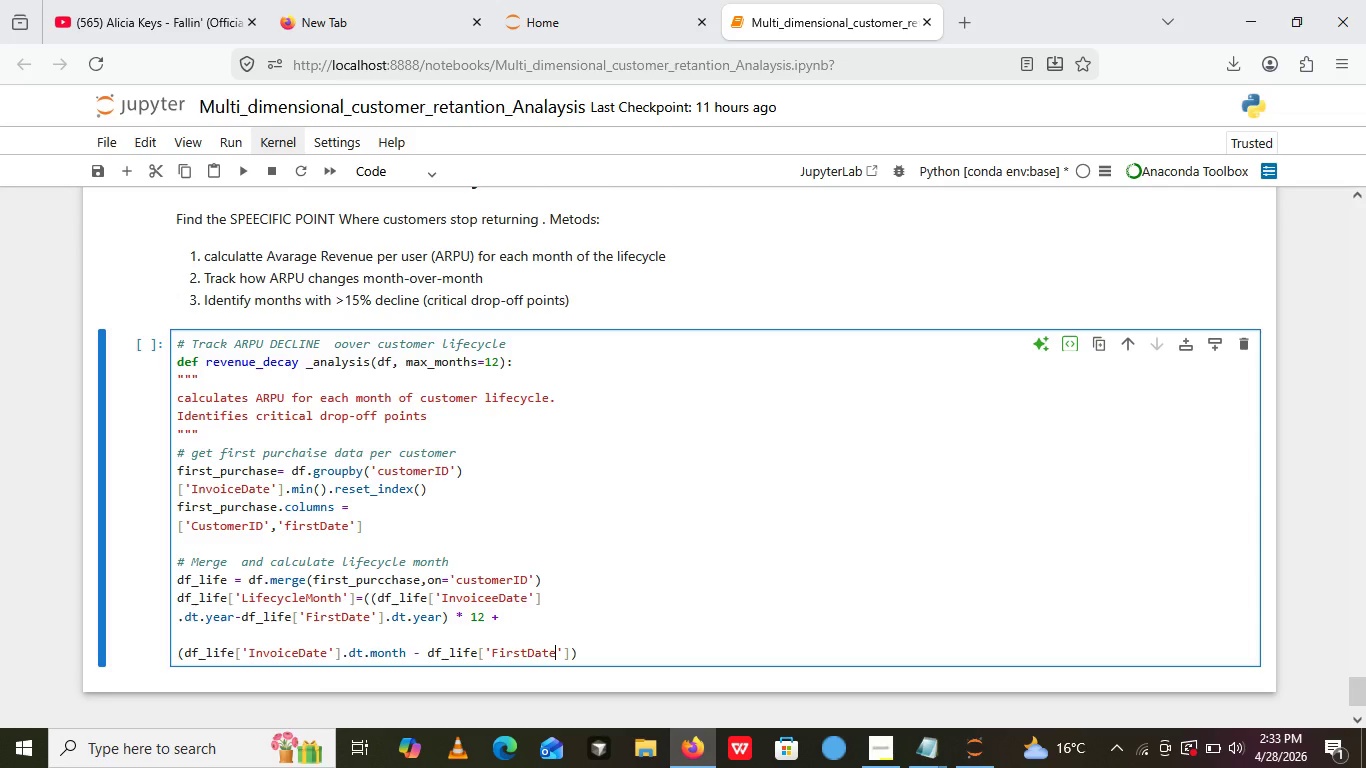 
key(ArrowRight)
 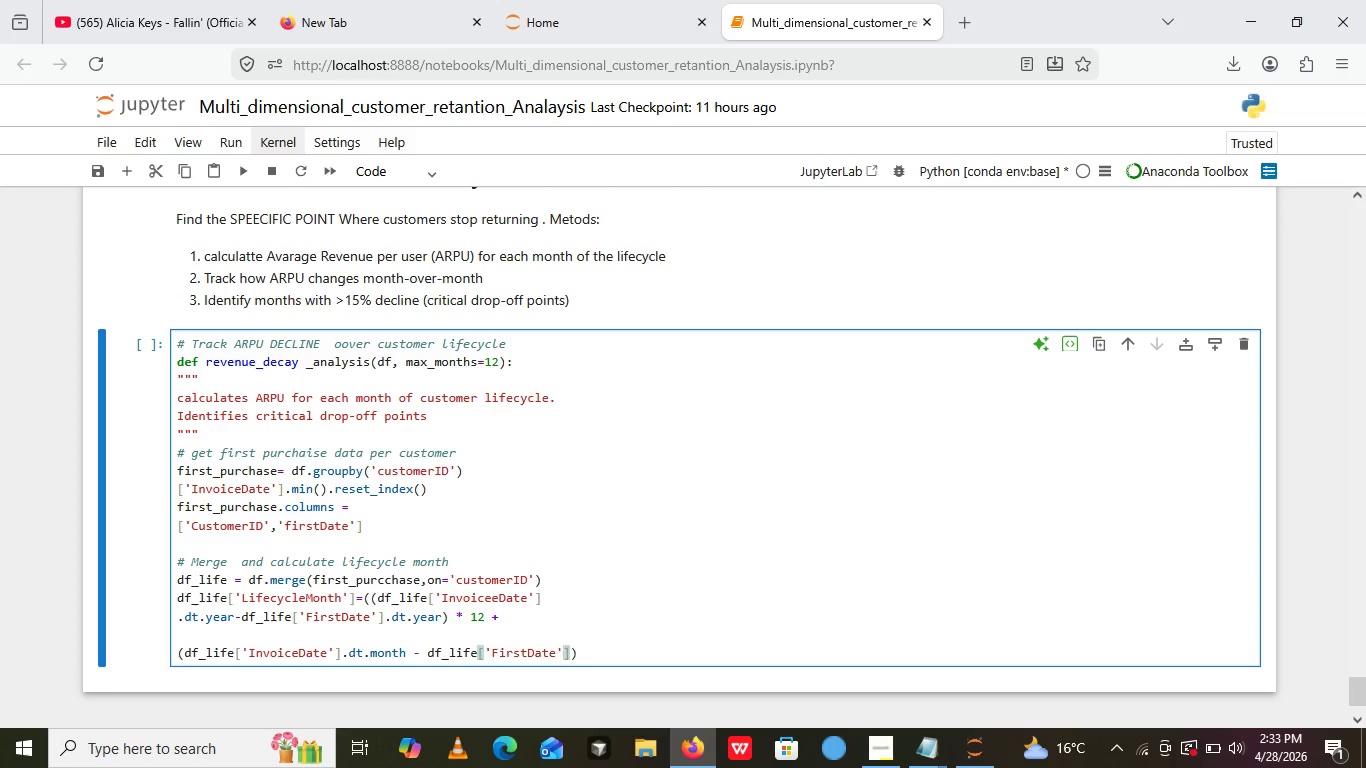 
key(ArrowRight)
 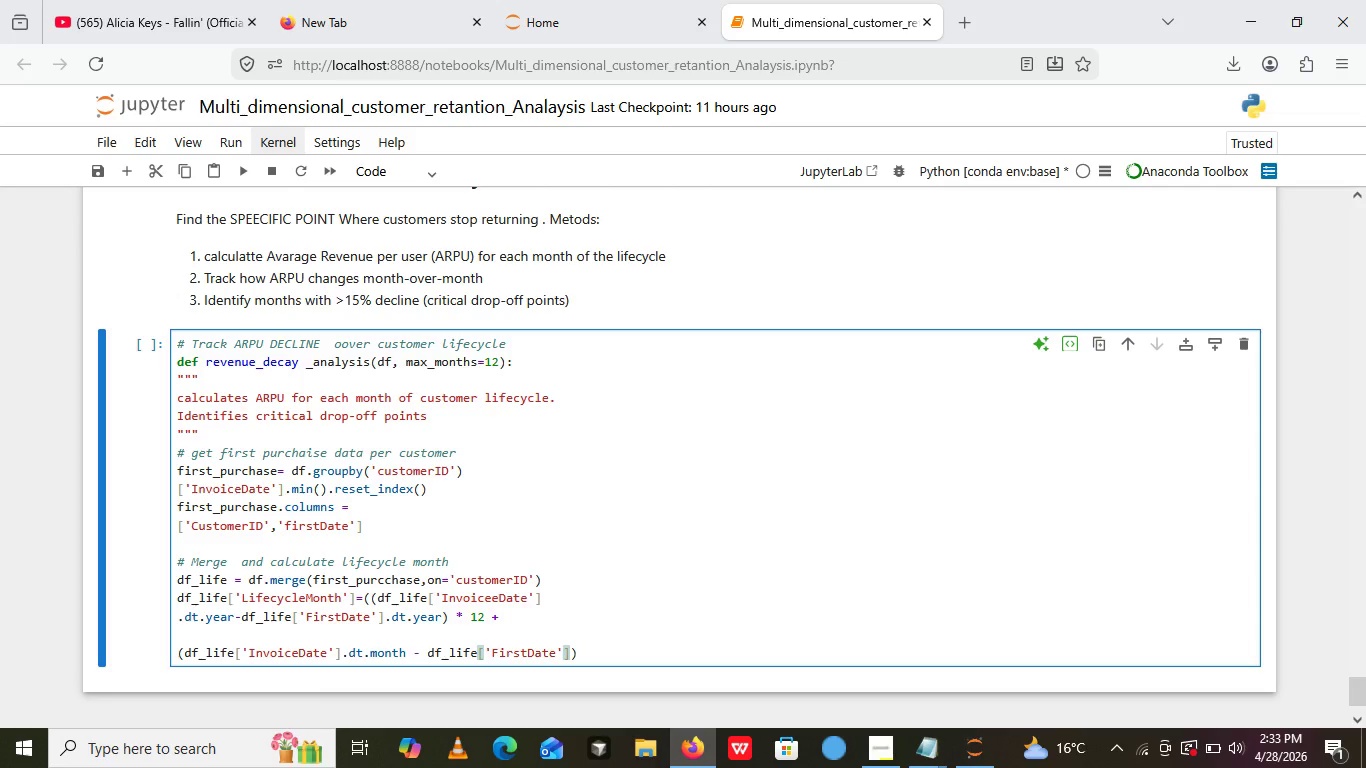 
type(.dt.month)
 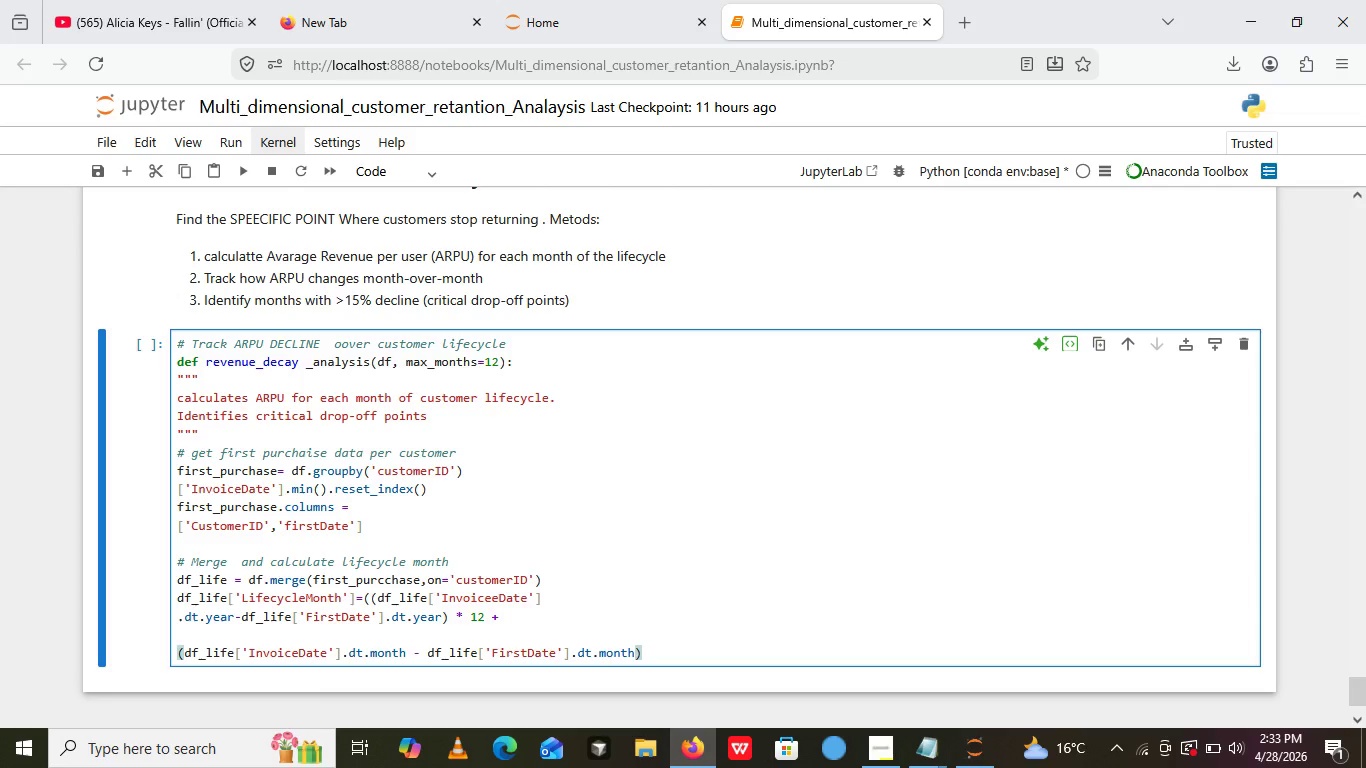 
key(ArrowRight)
 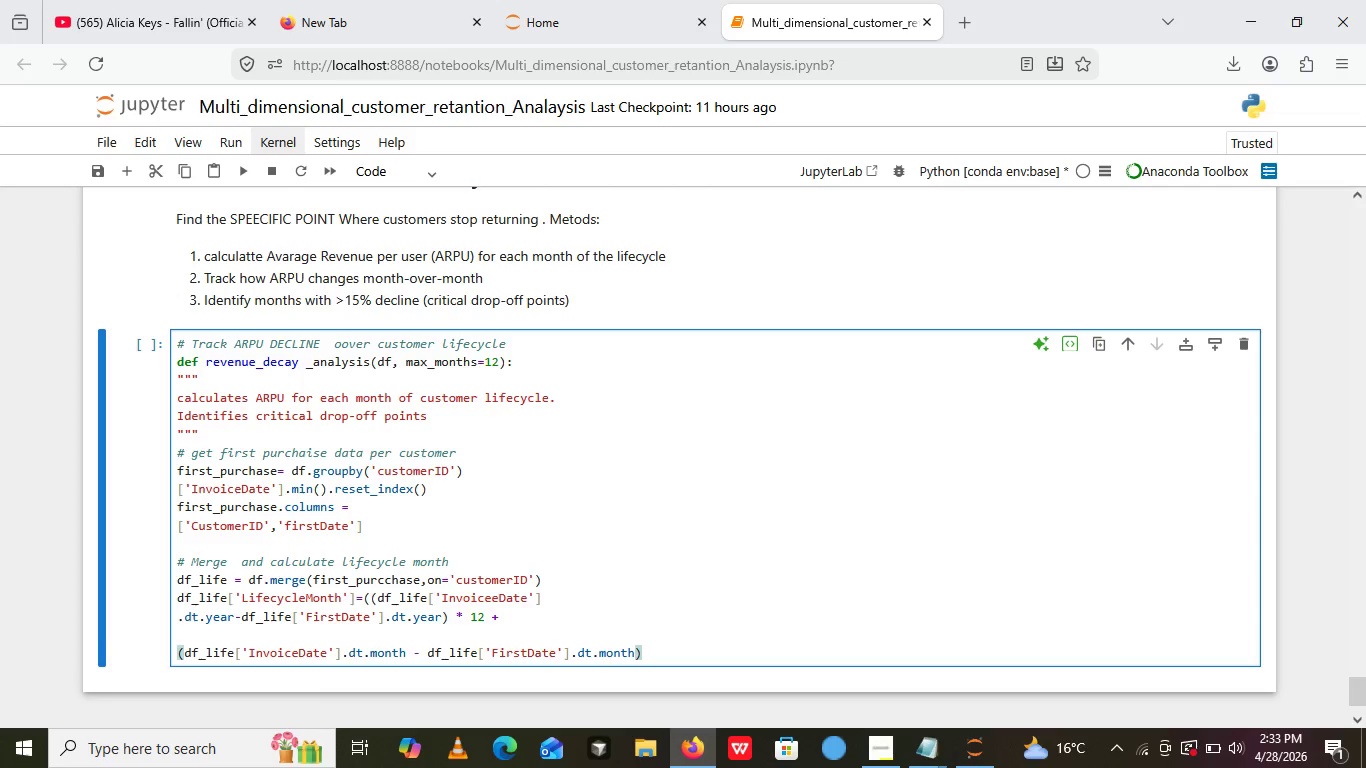 
key(Enter)
 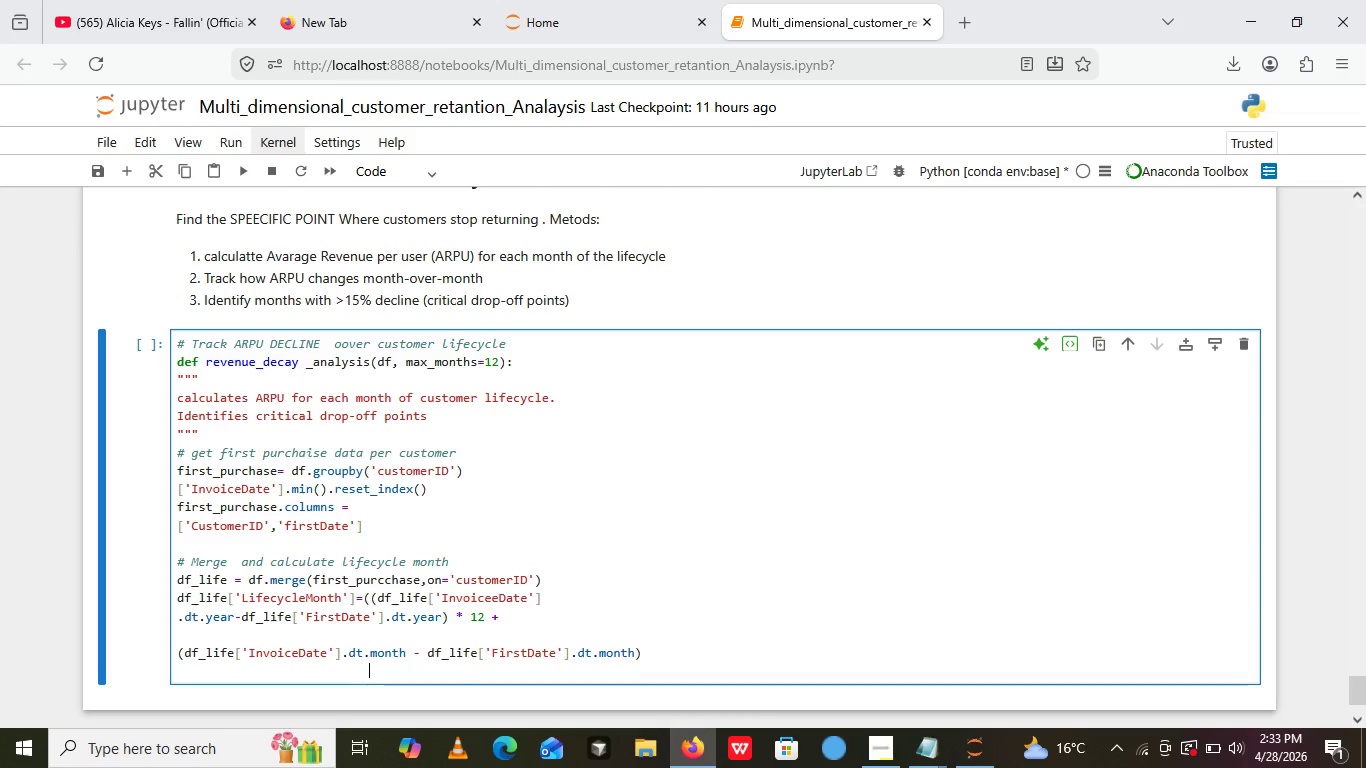 
key(Shift+0)
 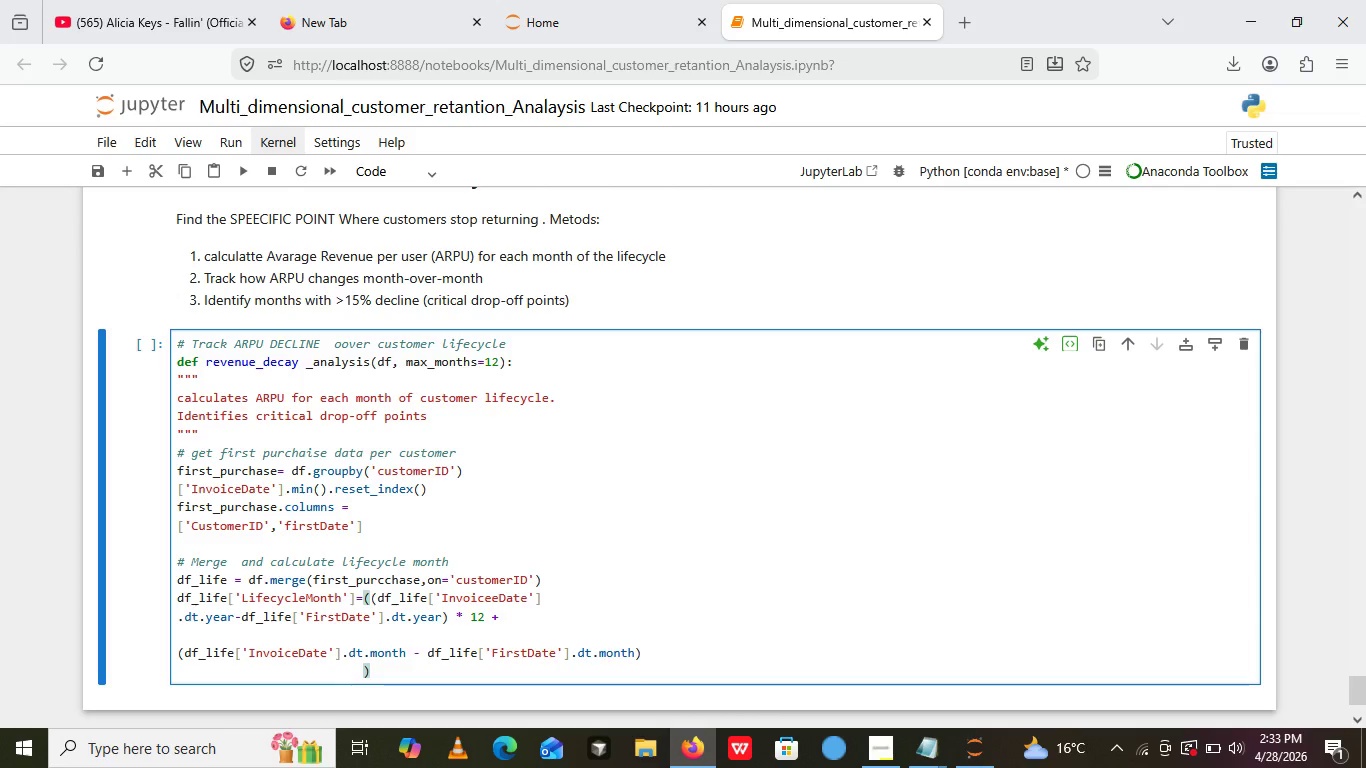 
key(Enter)
 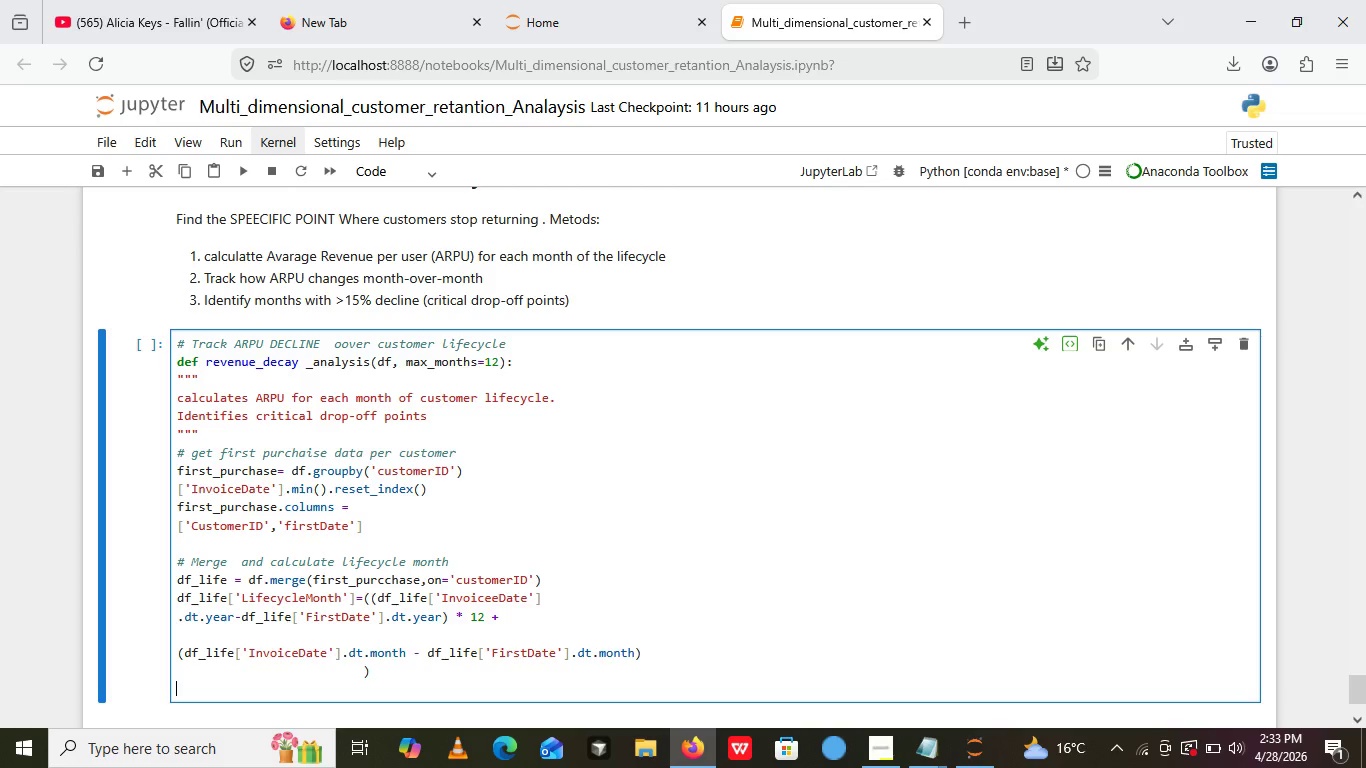 
key(Enter)
 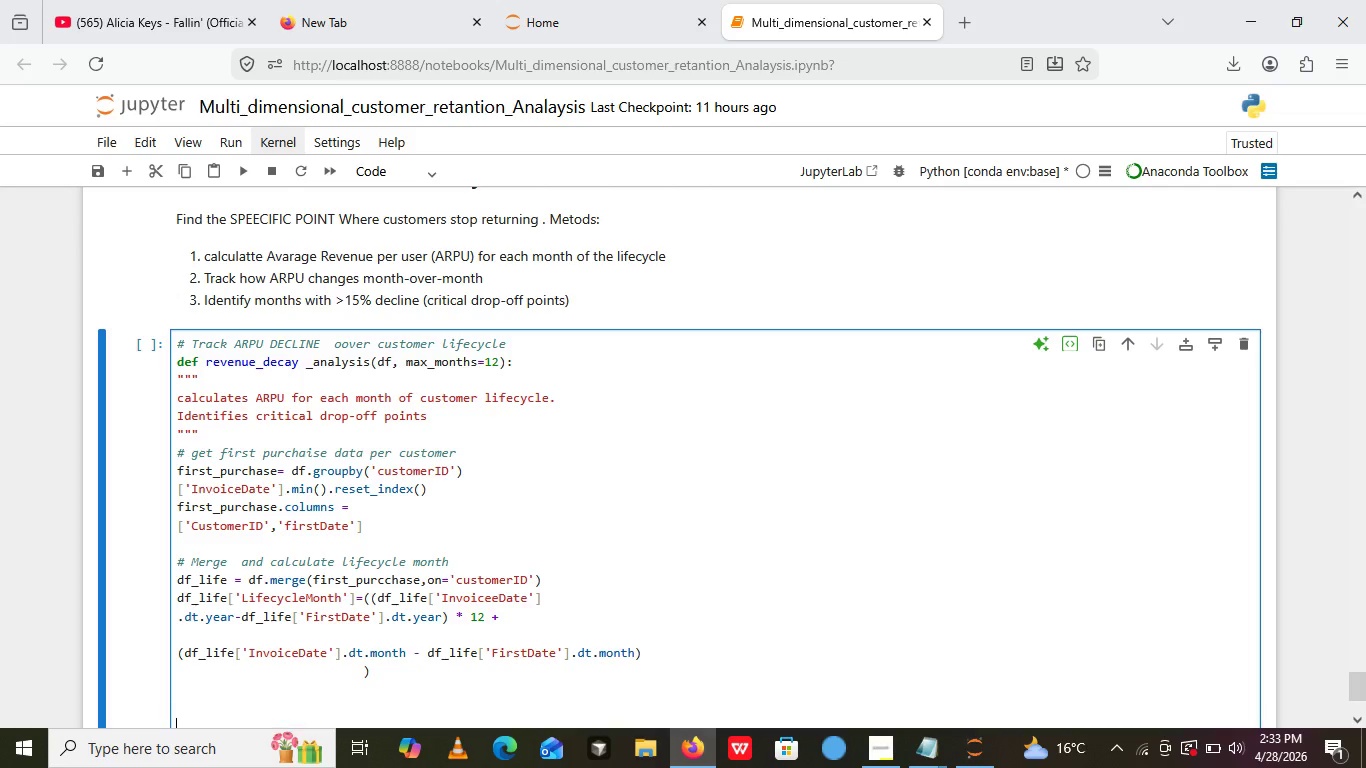 
key(Enter)
 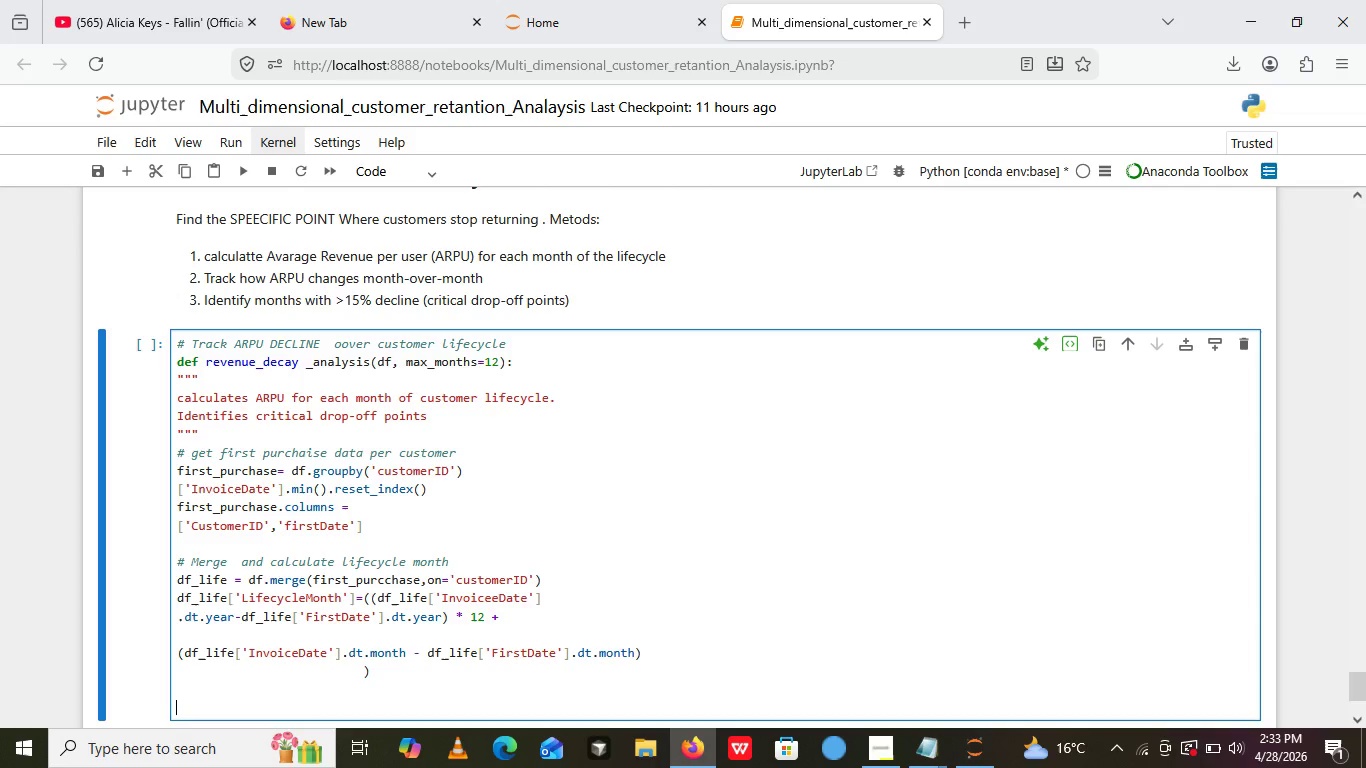 
key(Backspace)
 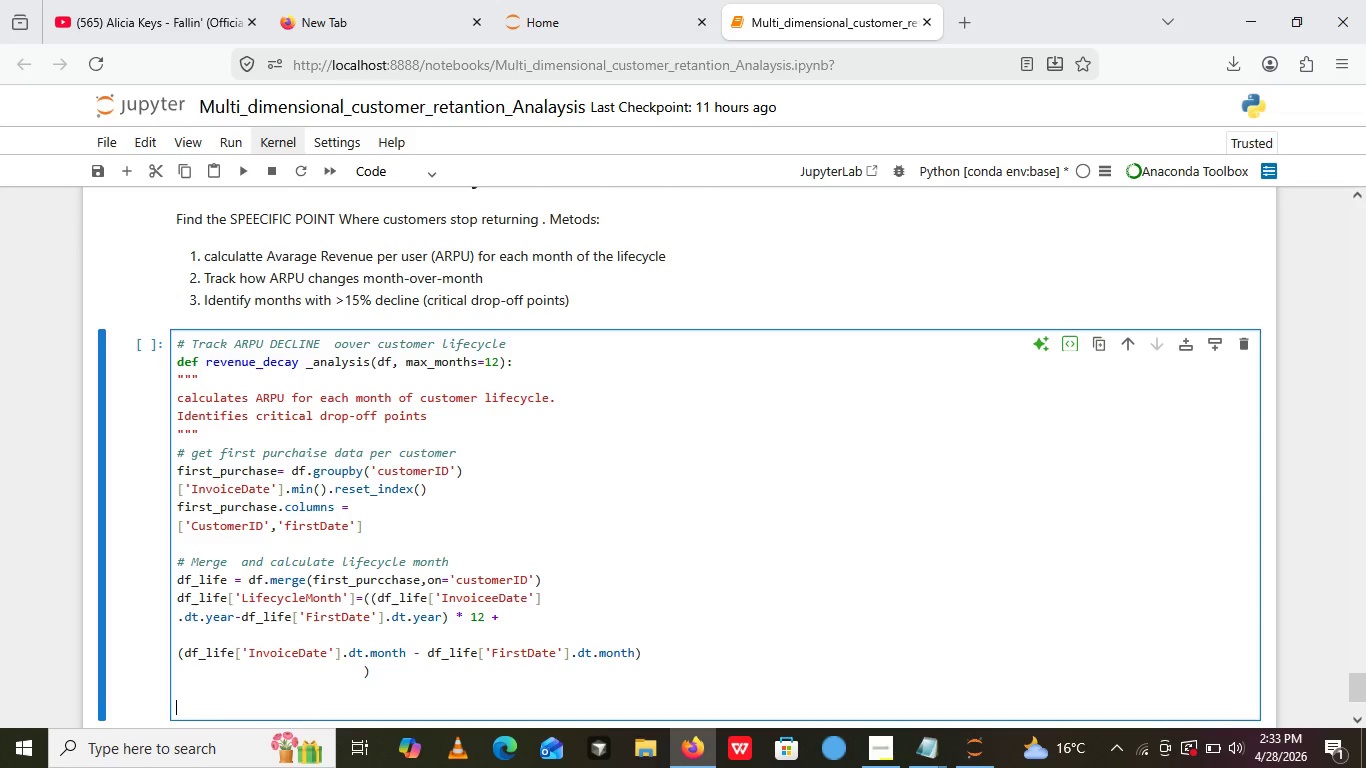 
key(Shift+3)
 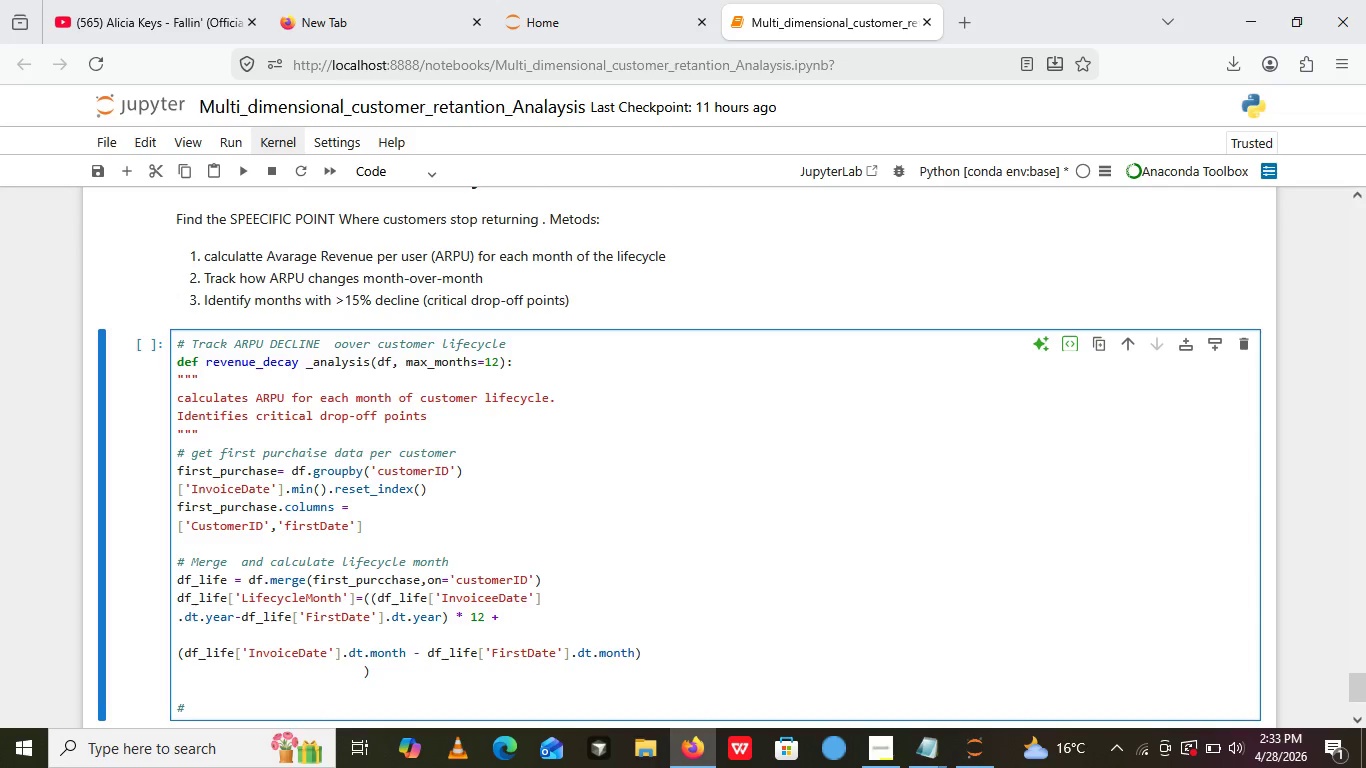 
key(Space)
 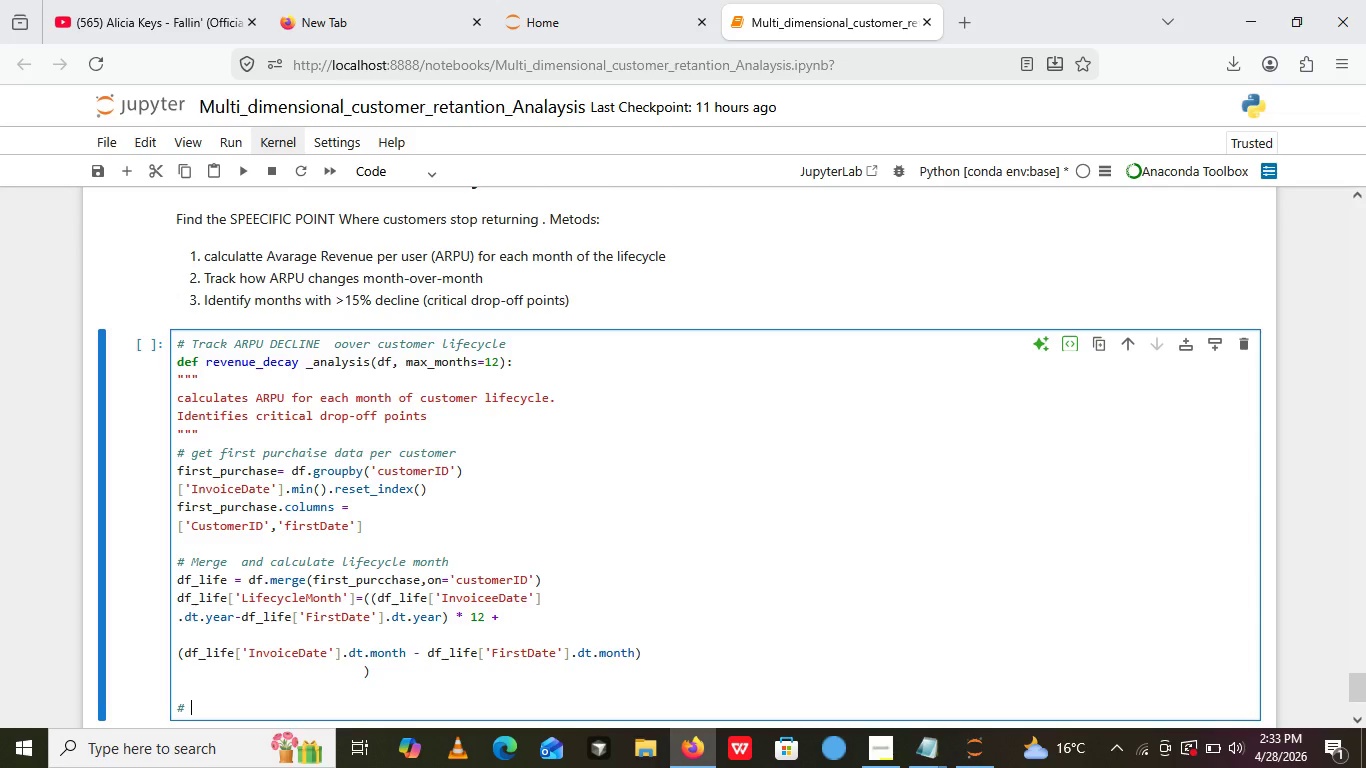 
key(Control+A)
 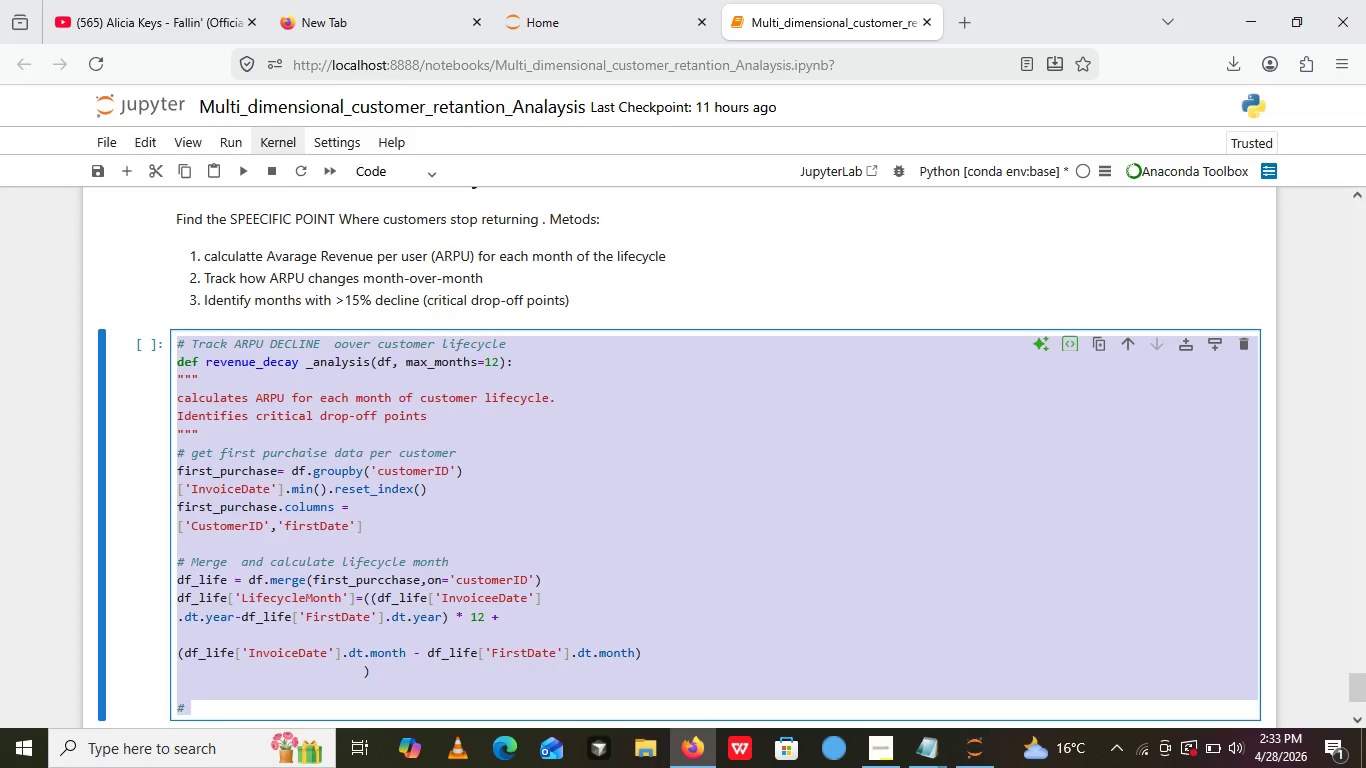 
key(Control+V)
 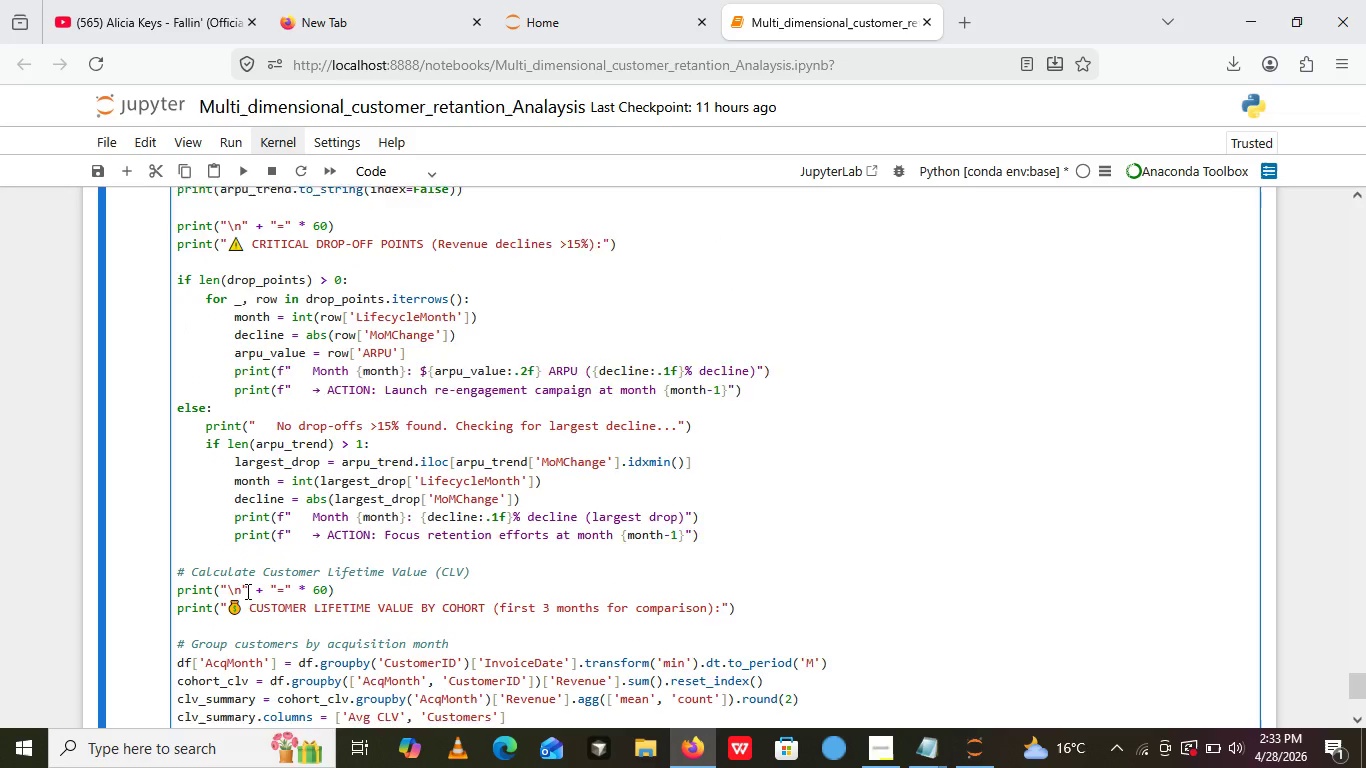 
wait(6.86)
 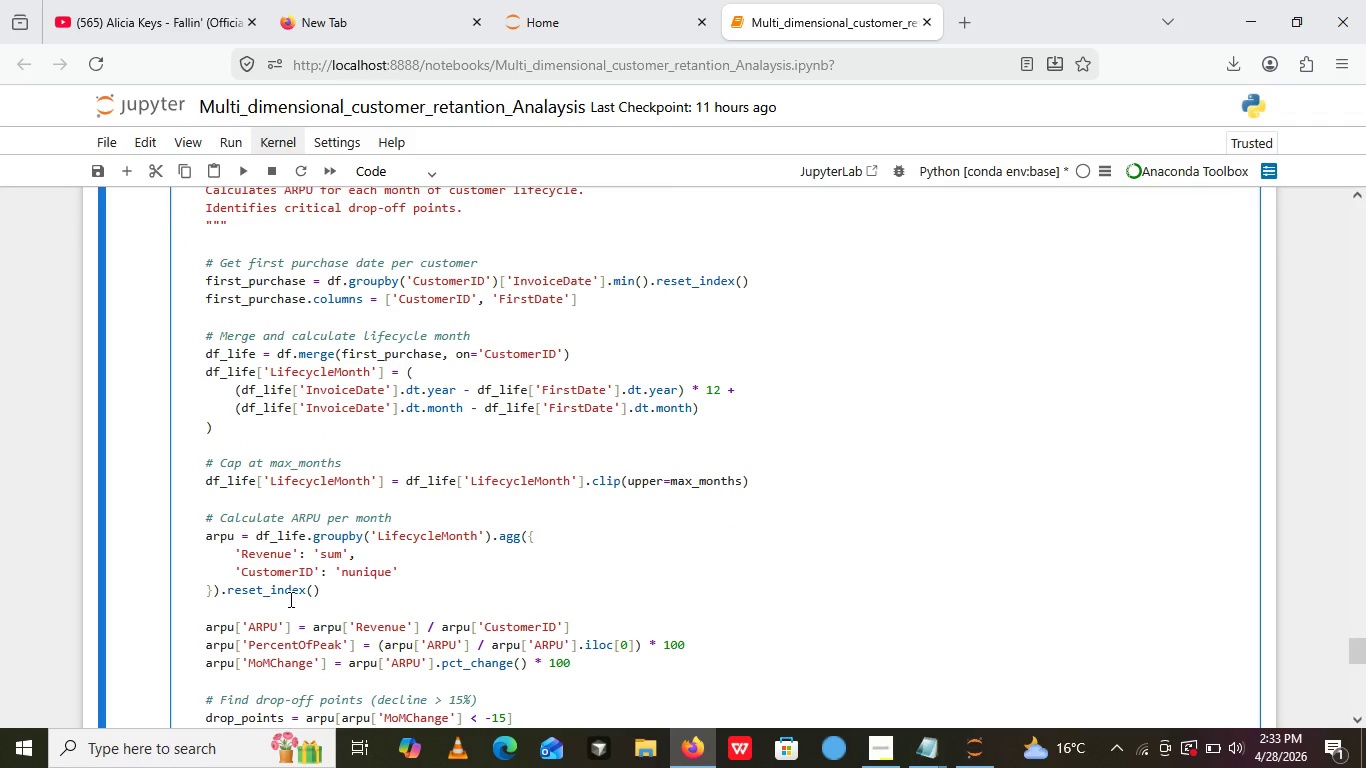 
left_click([245, 483])
 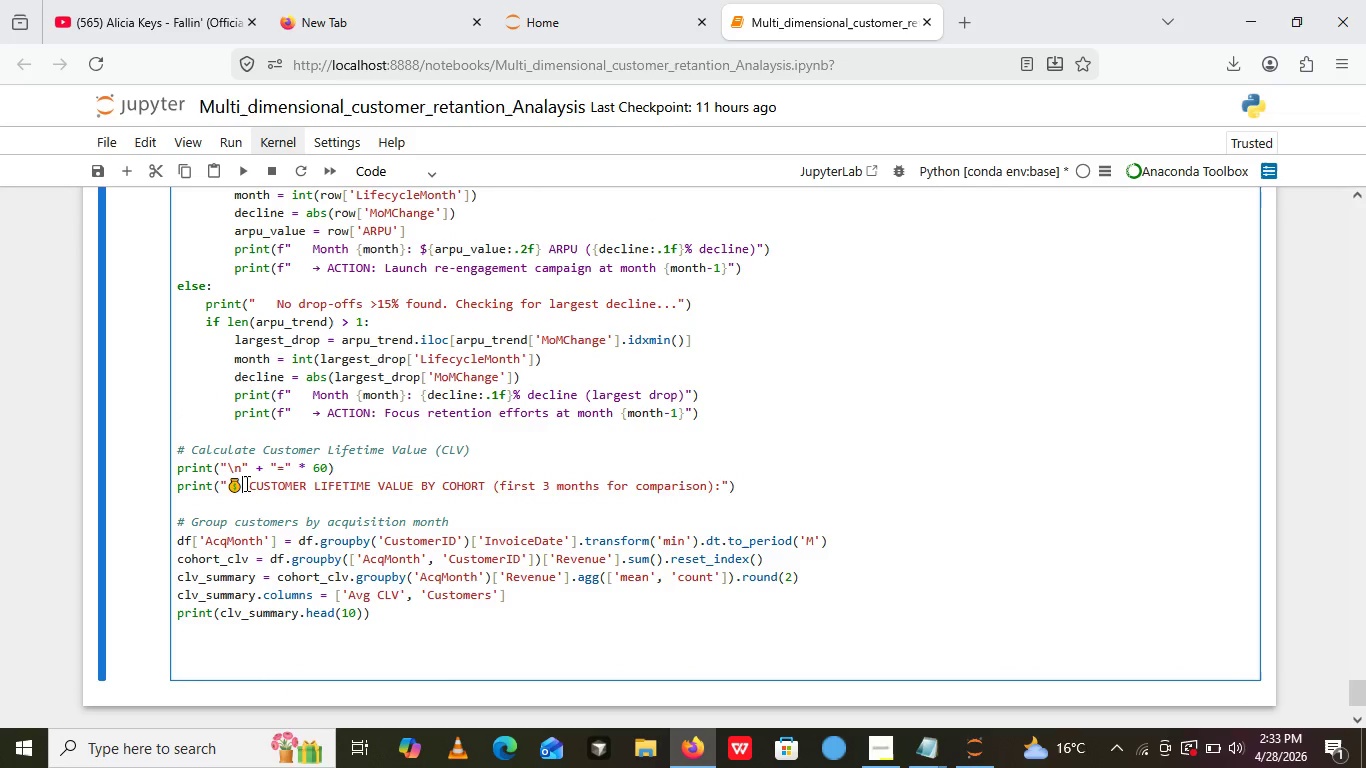 
key(Backspace)
 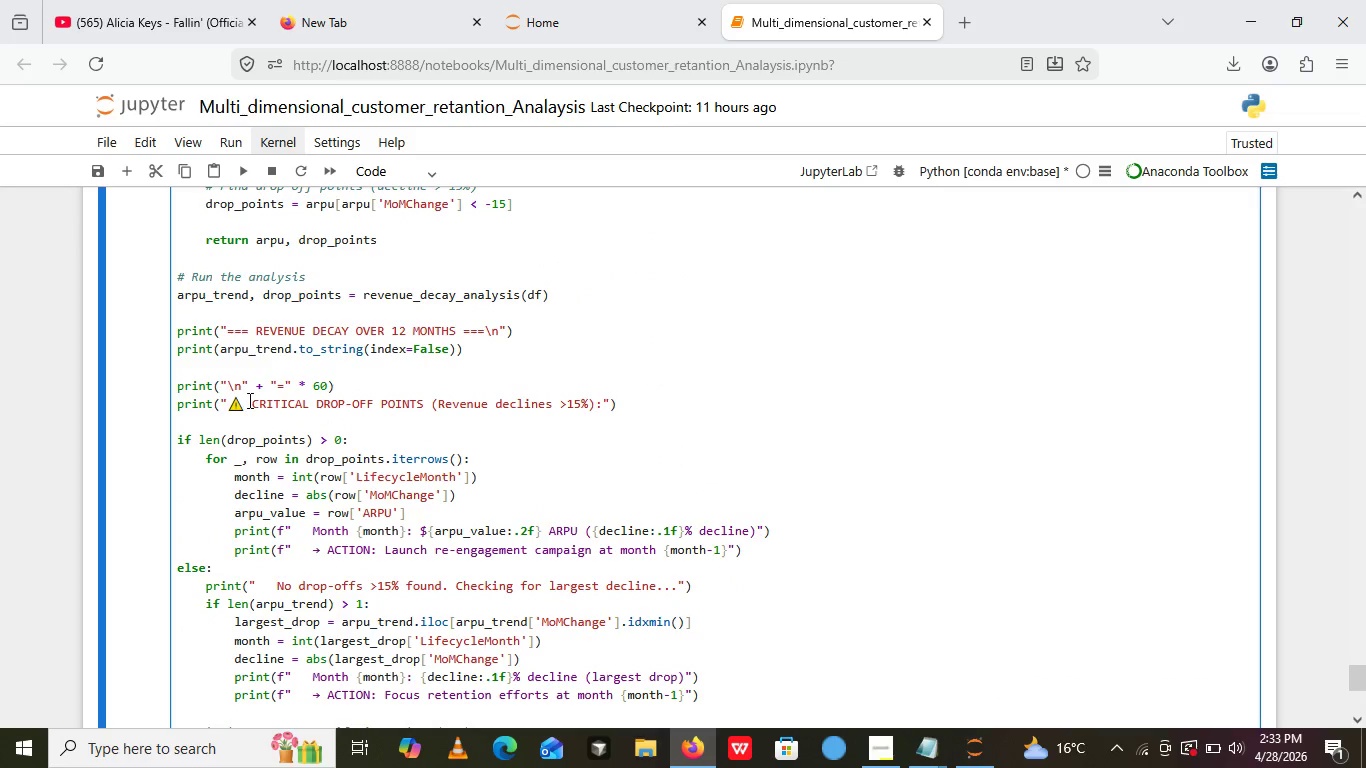 
left_click([248, 400])
 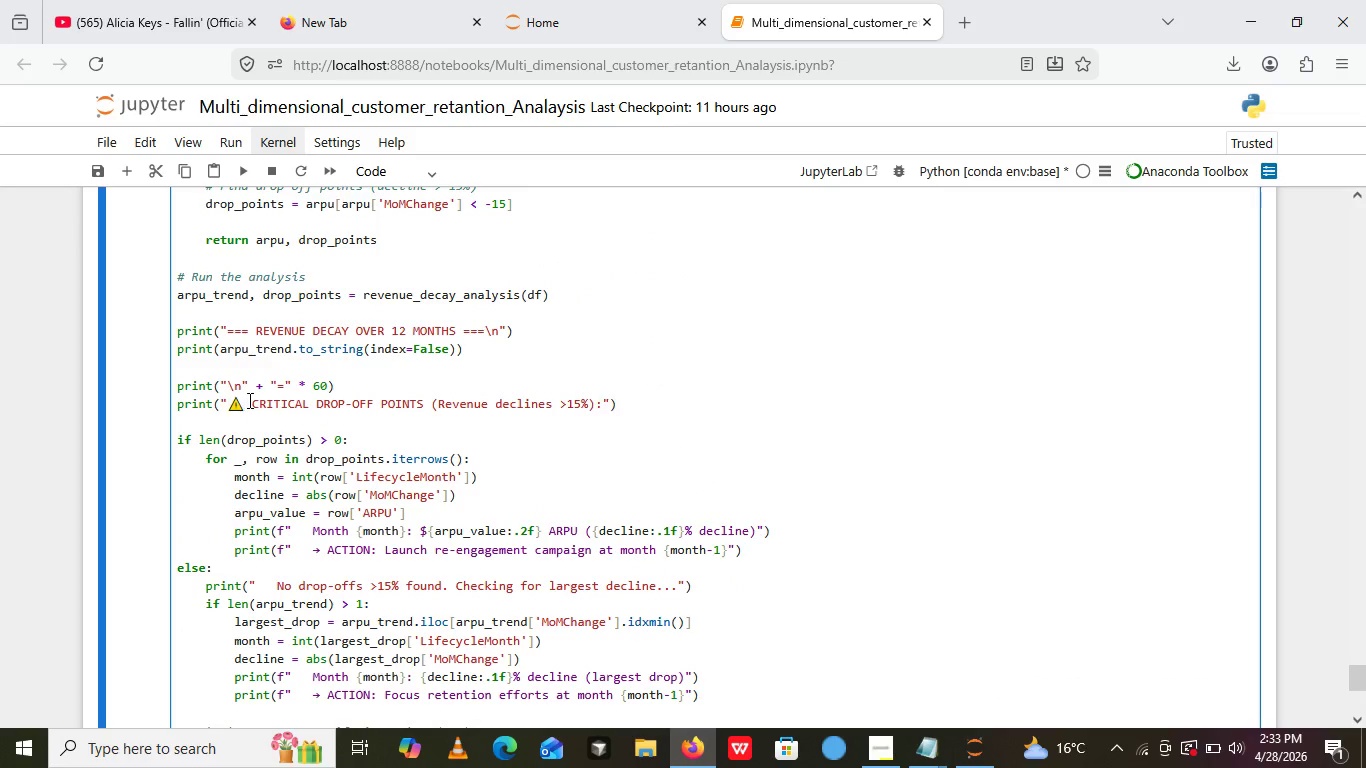 
key(Backspace)
 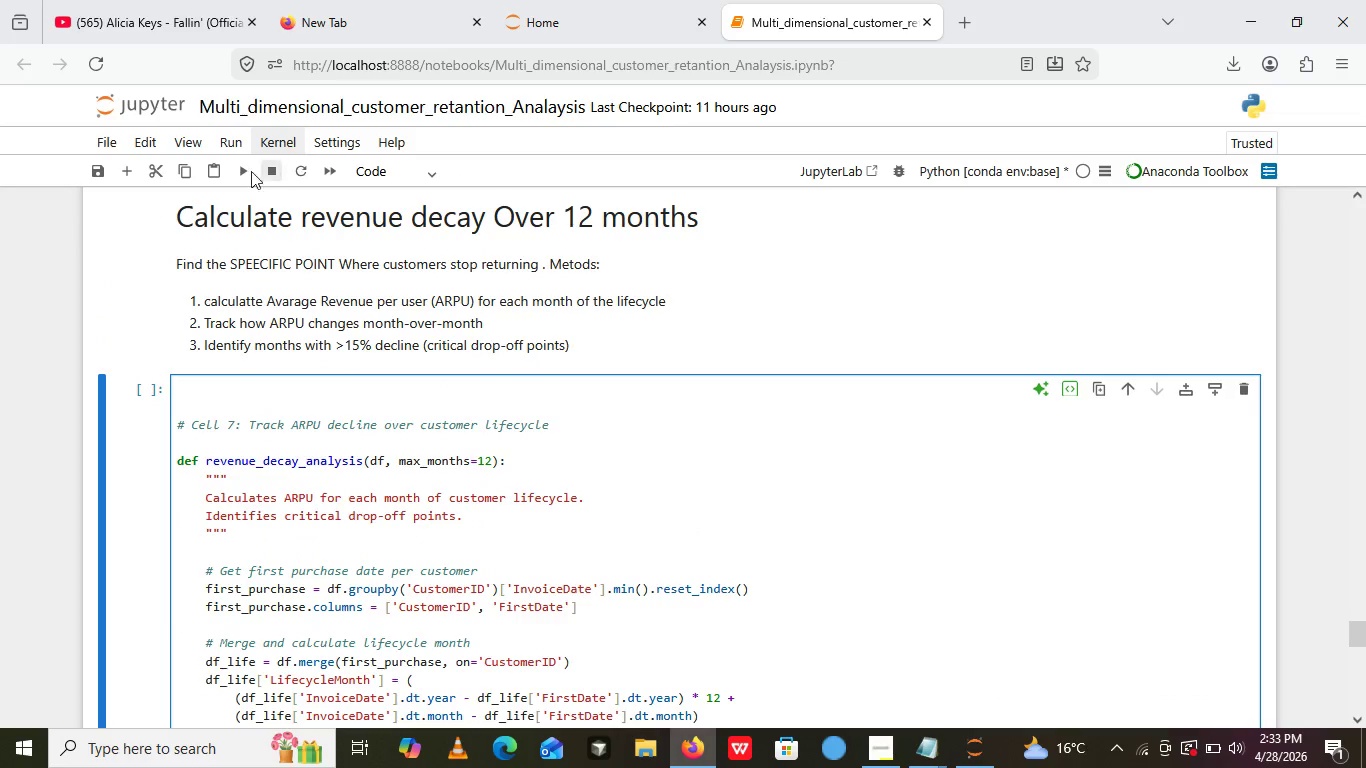 
left_click([238, 173])
 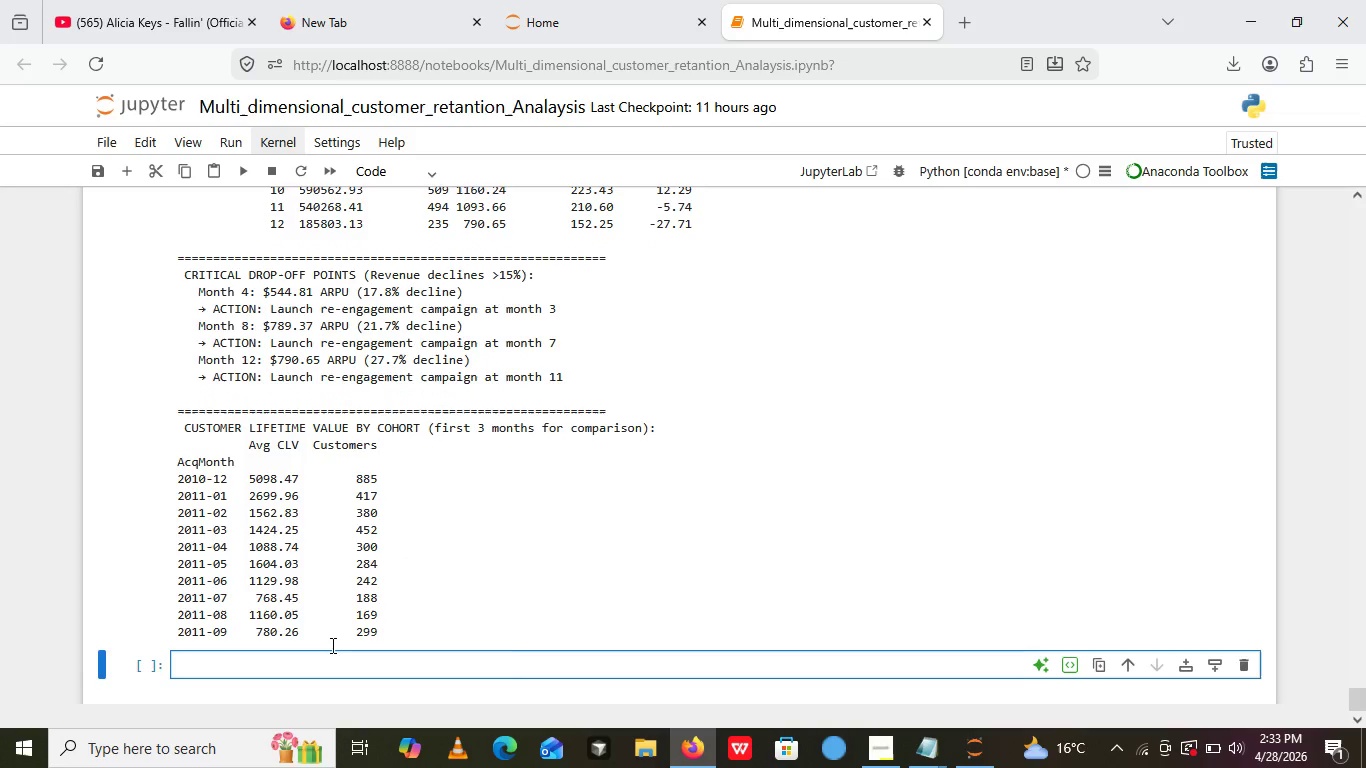 
wait(8.03)
 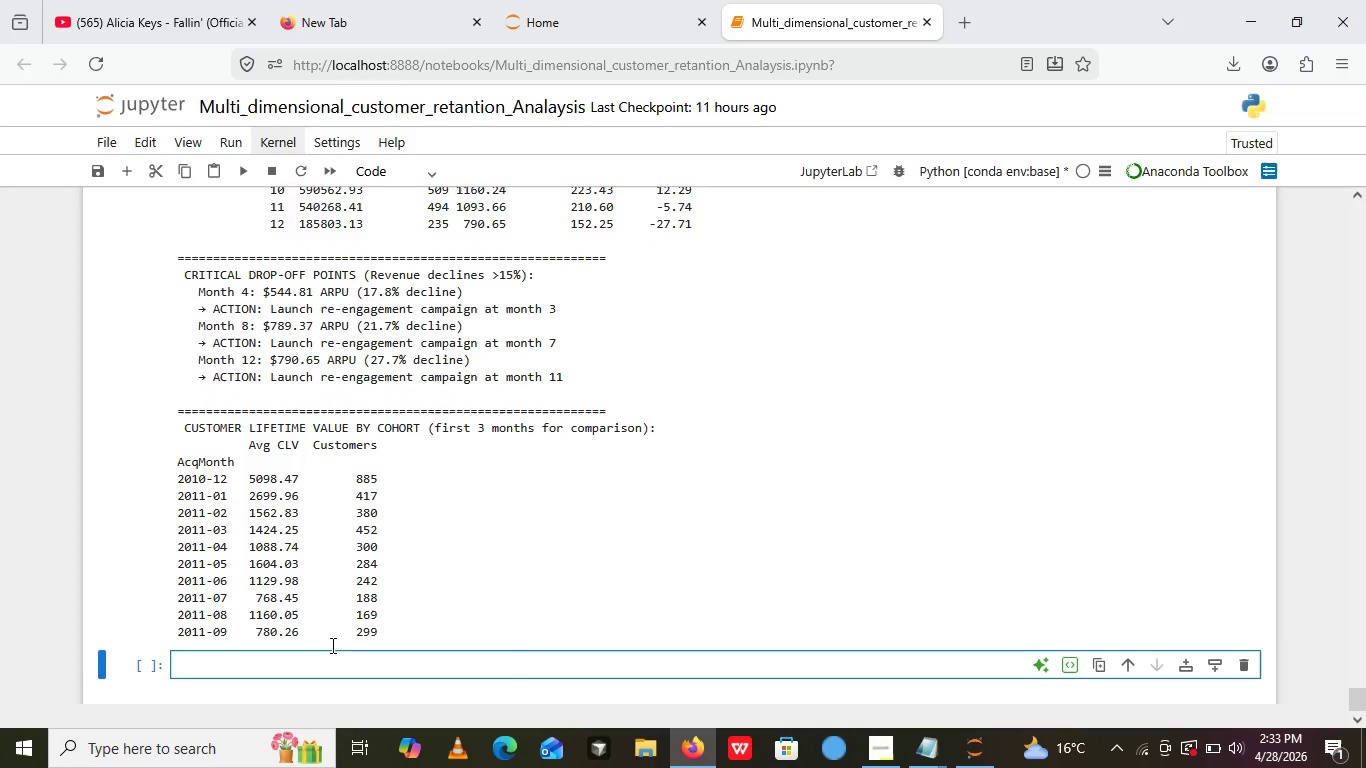 
left_click([203, 403])
 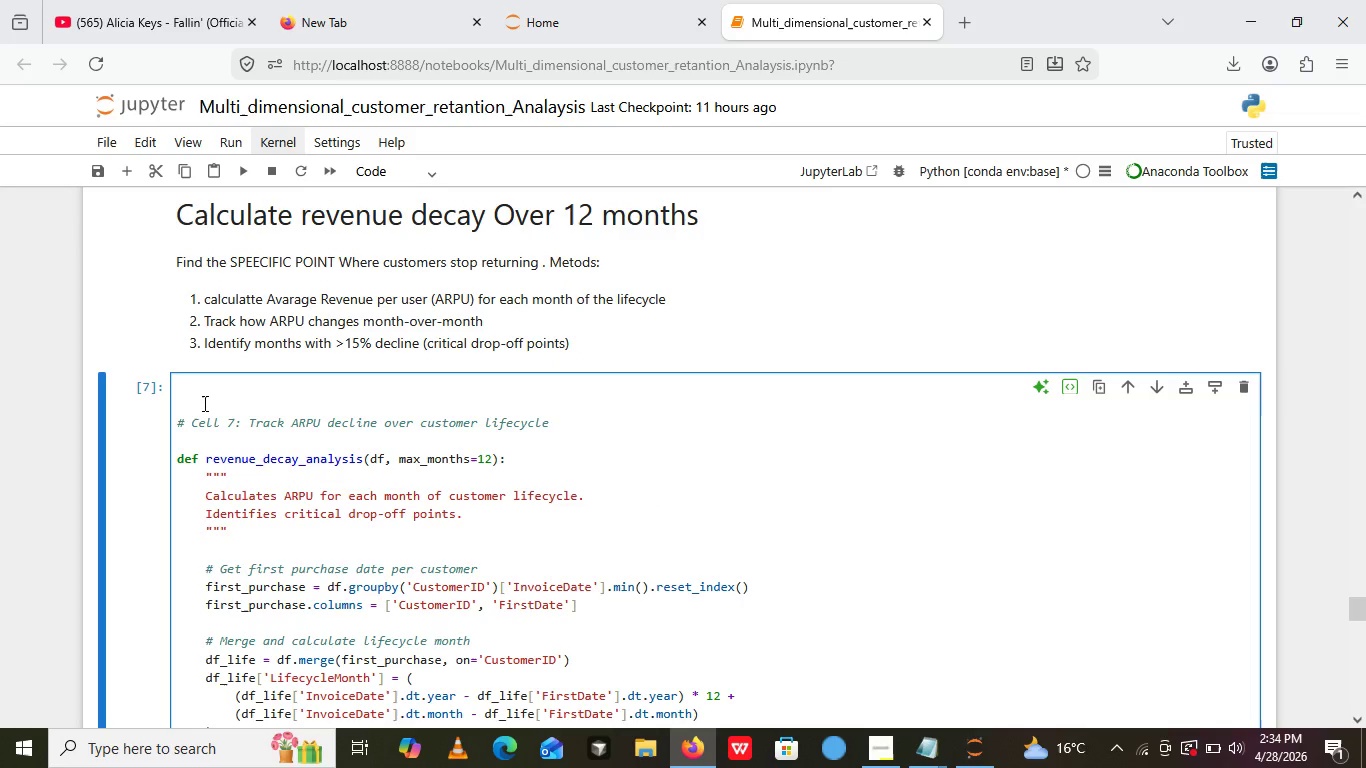 
left_click([203, 403])
 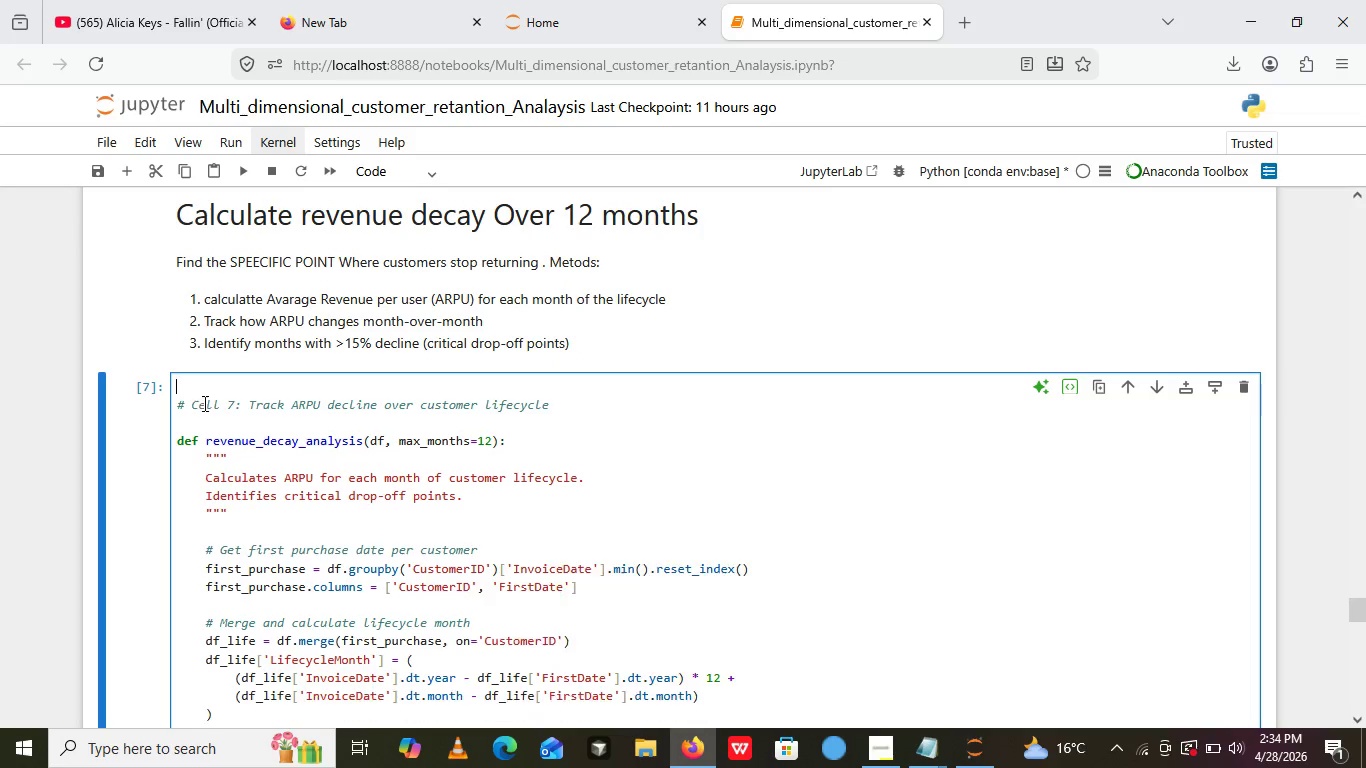 
key(Backspace)
 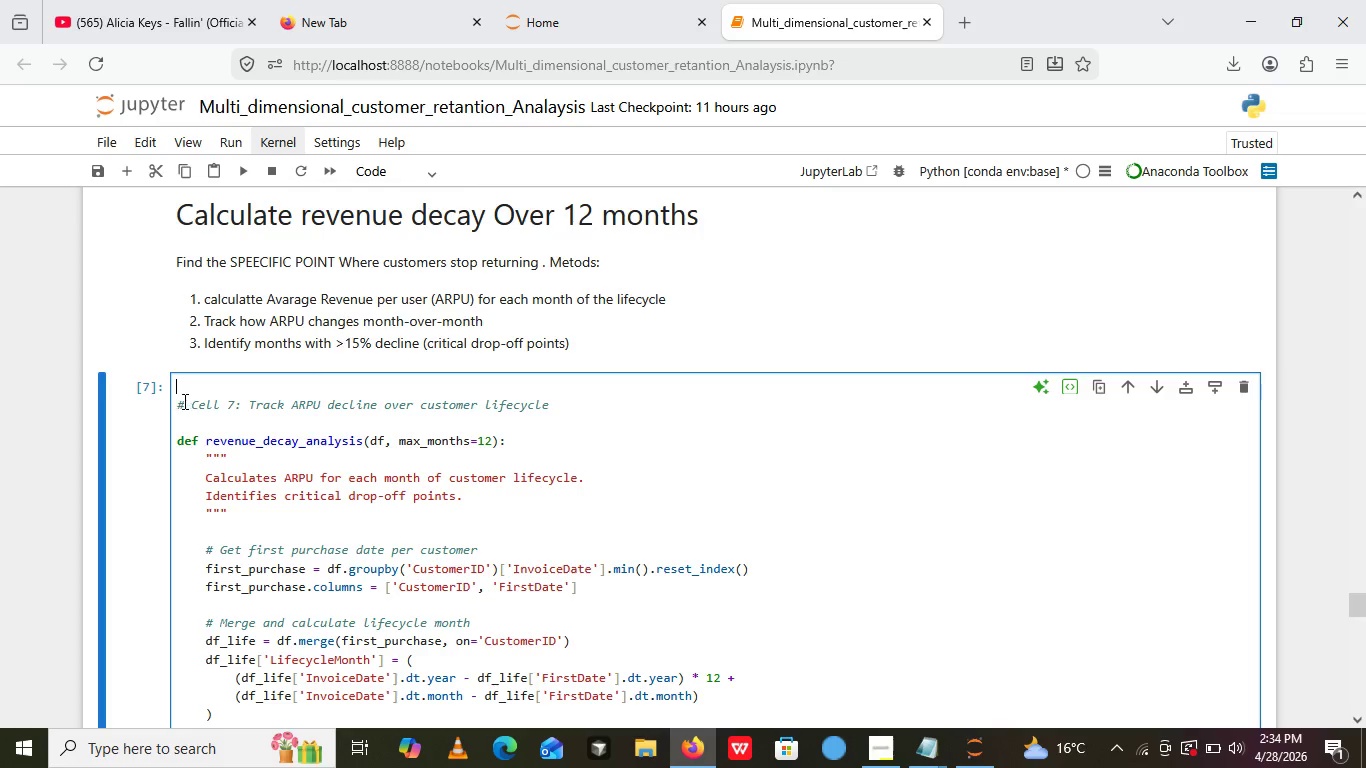 
left_click([180, 401])
 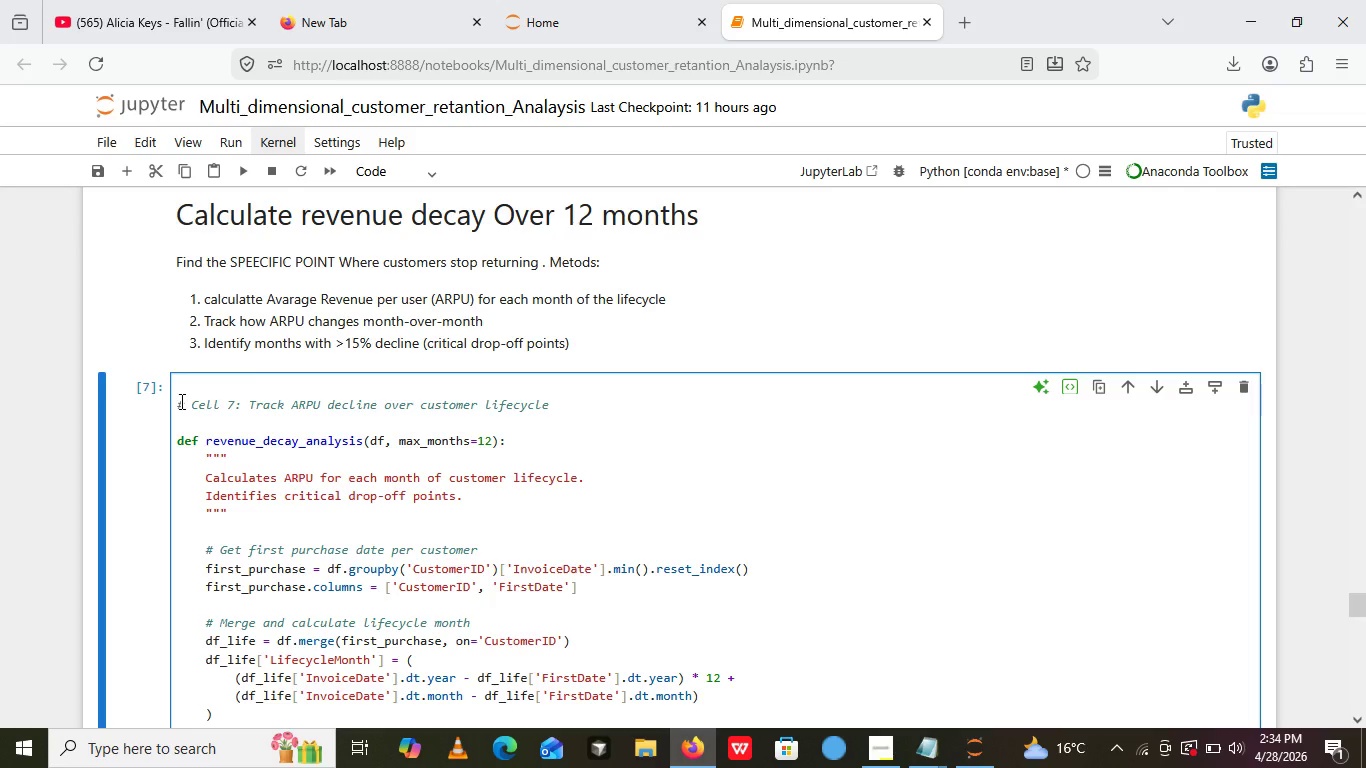 
key(Backspace)
 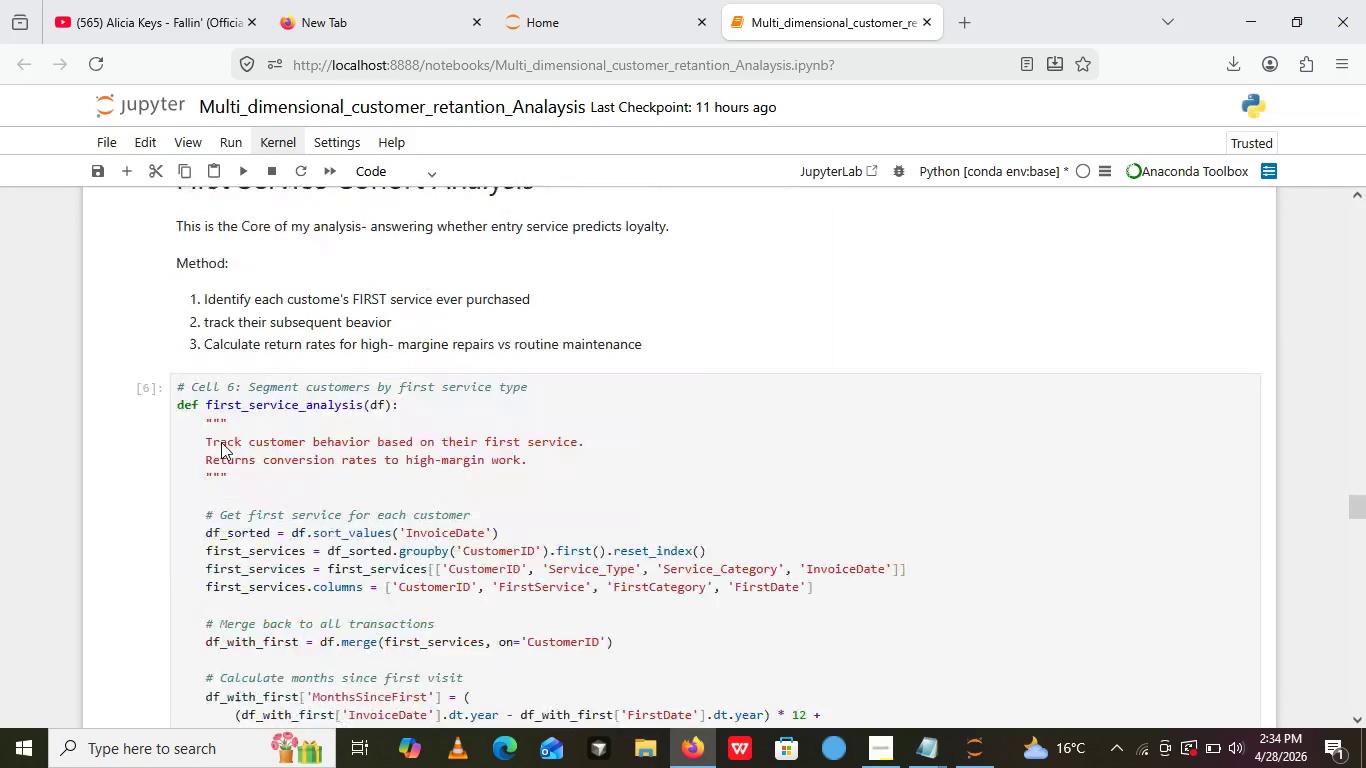 
wait(17.31)
 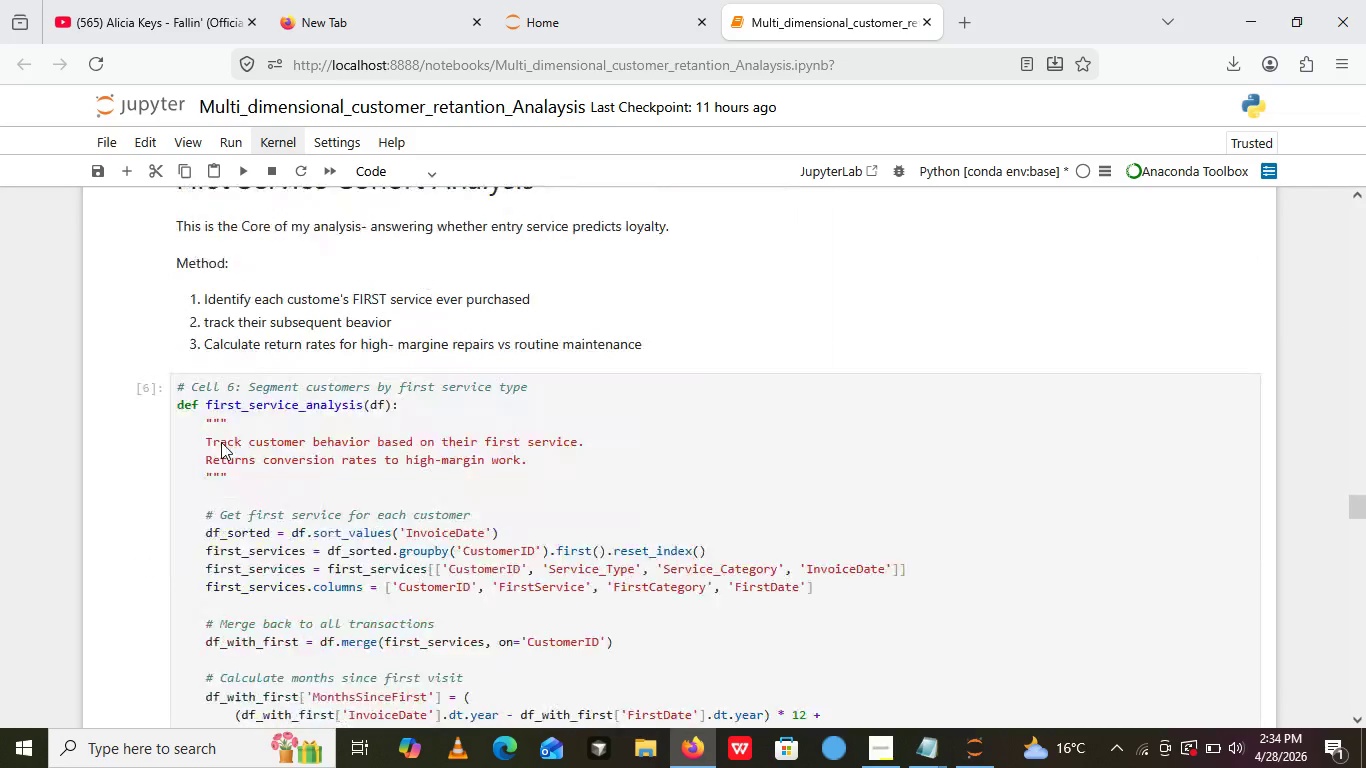 
left_click_drag(start_coordinate=[237, 513], to_coordinate=[187, 513])
 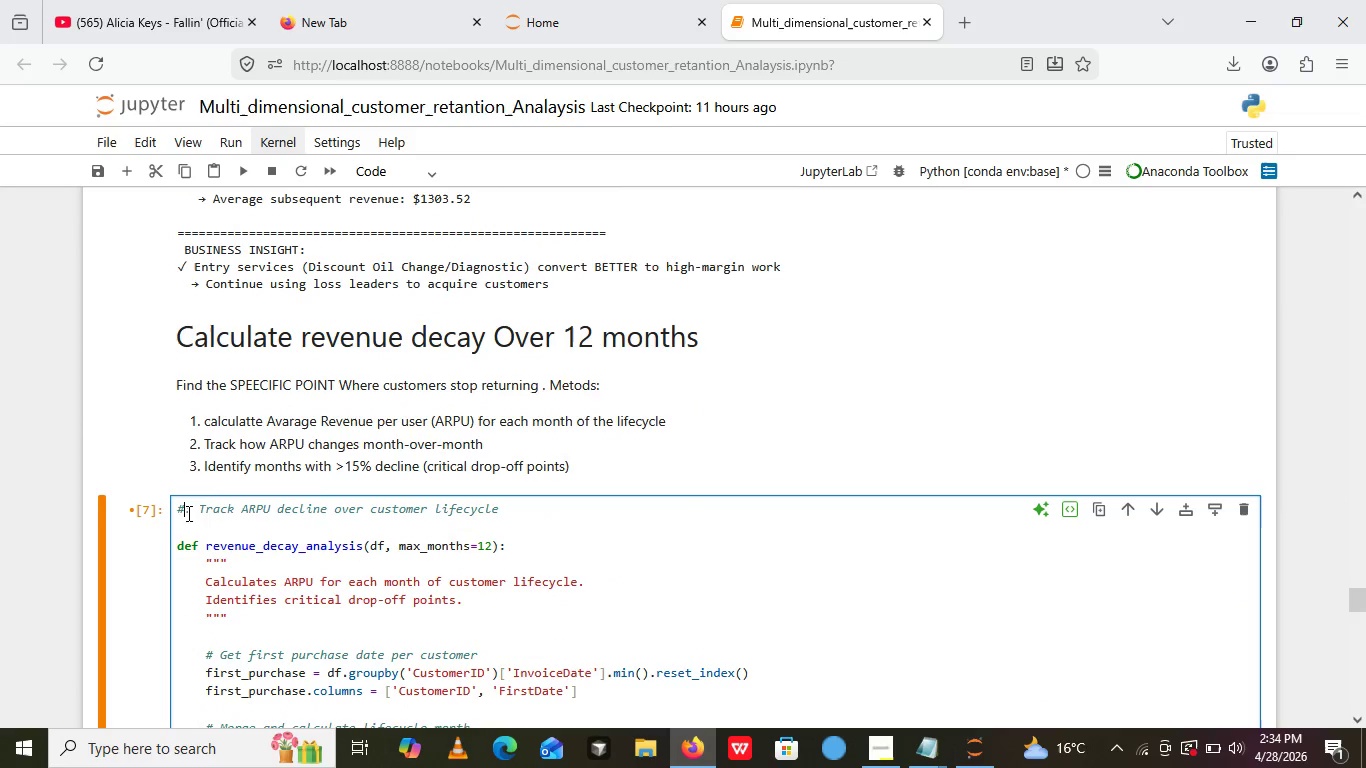 
key(Backspace)
 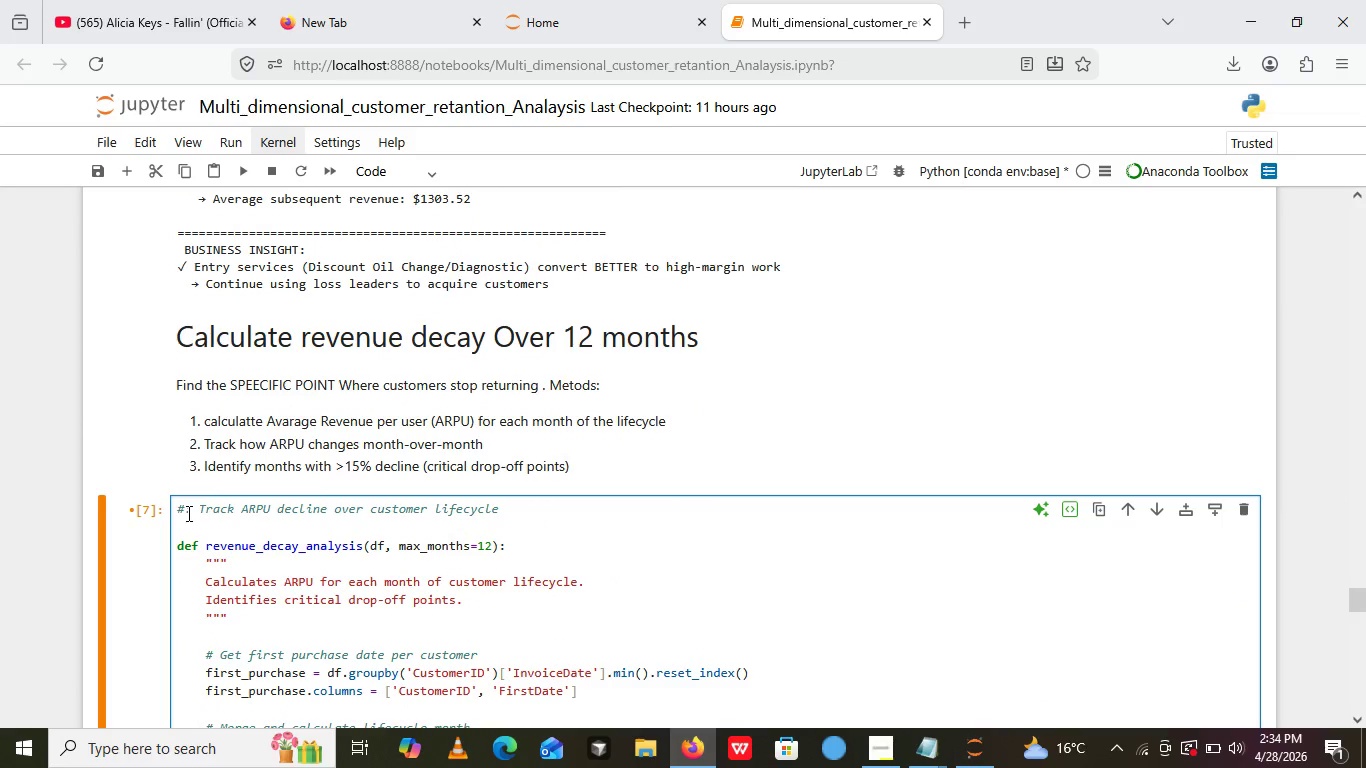 
key(Backspace)
 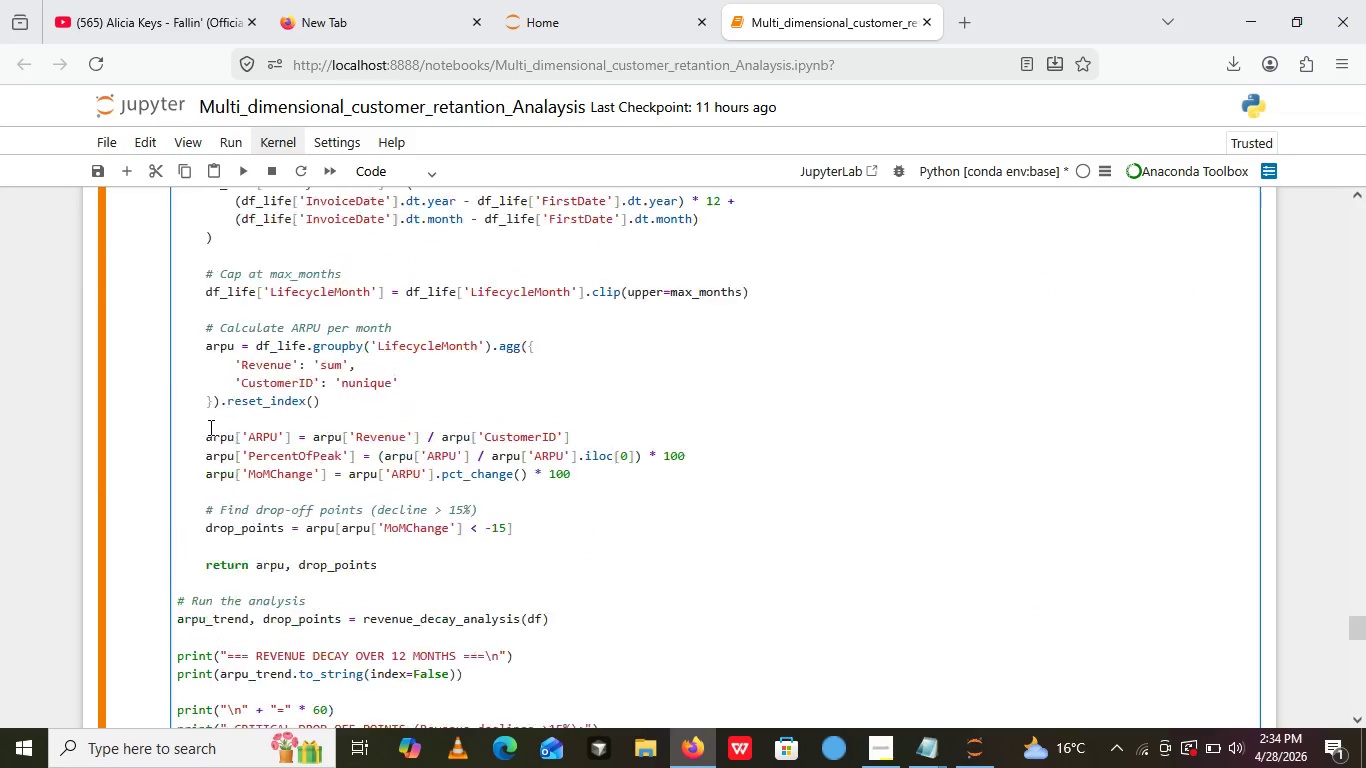 
wait(9.92)
 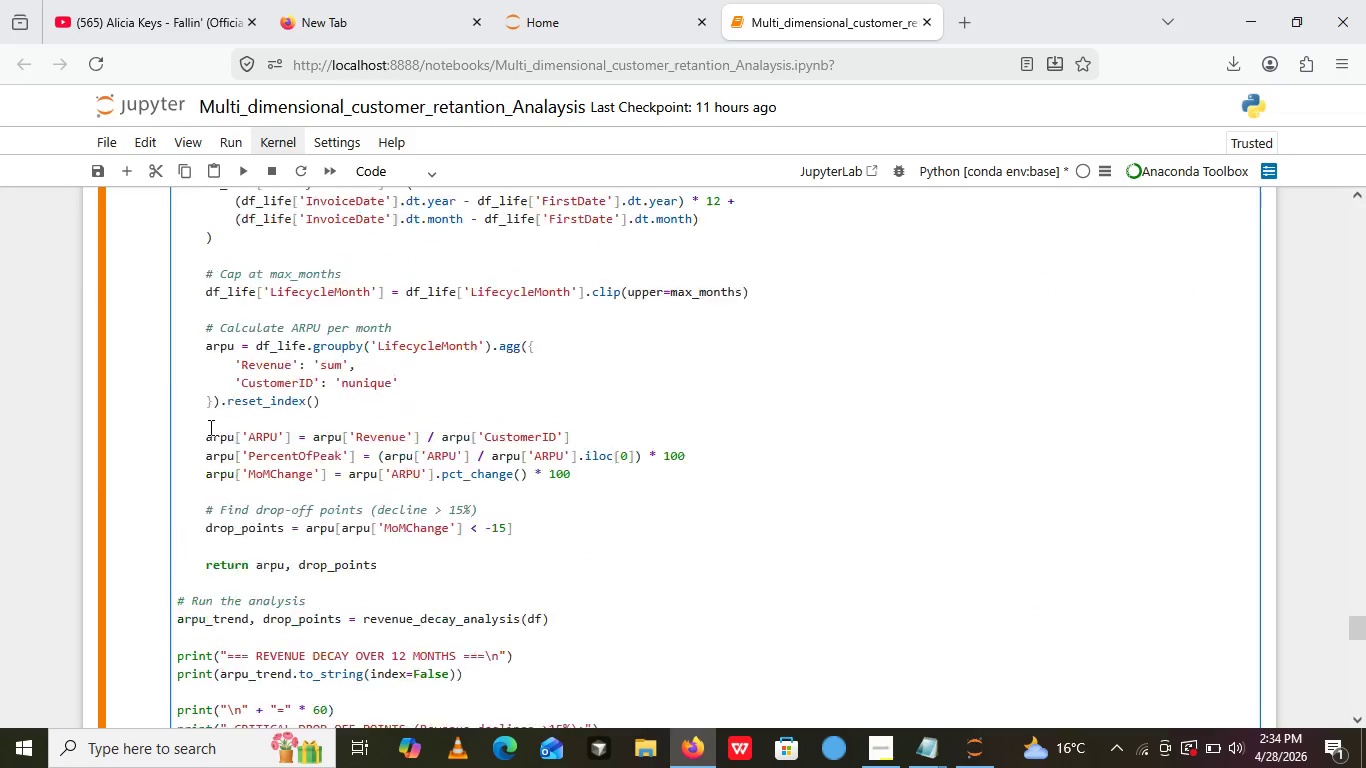 
left_click_drag(start_coordinate=[234, 399], to_coordinate=[175, 395])
 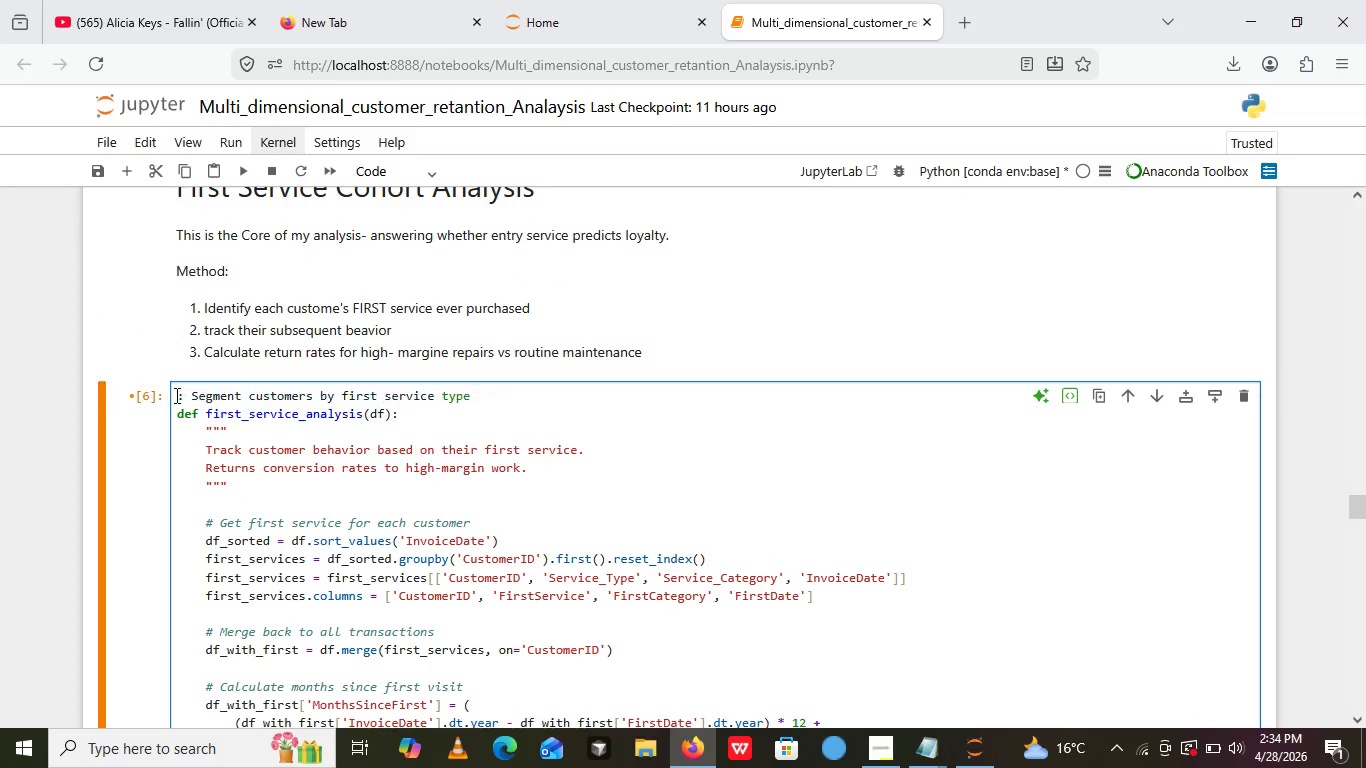 
key(Backspace)
 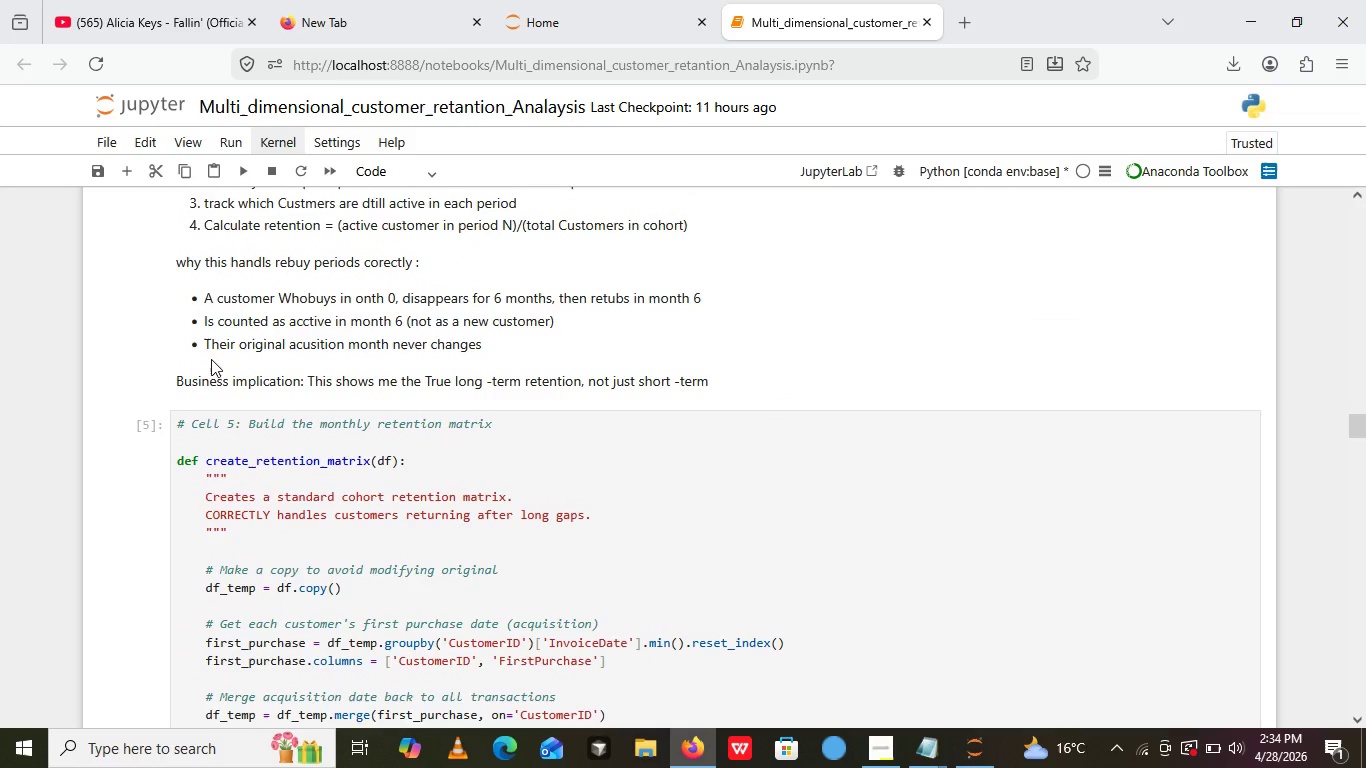 
wait(5.2)
 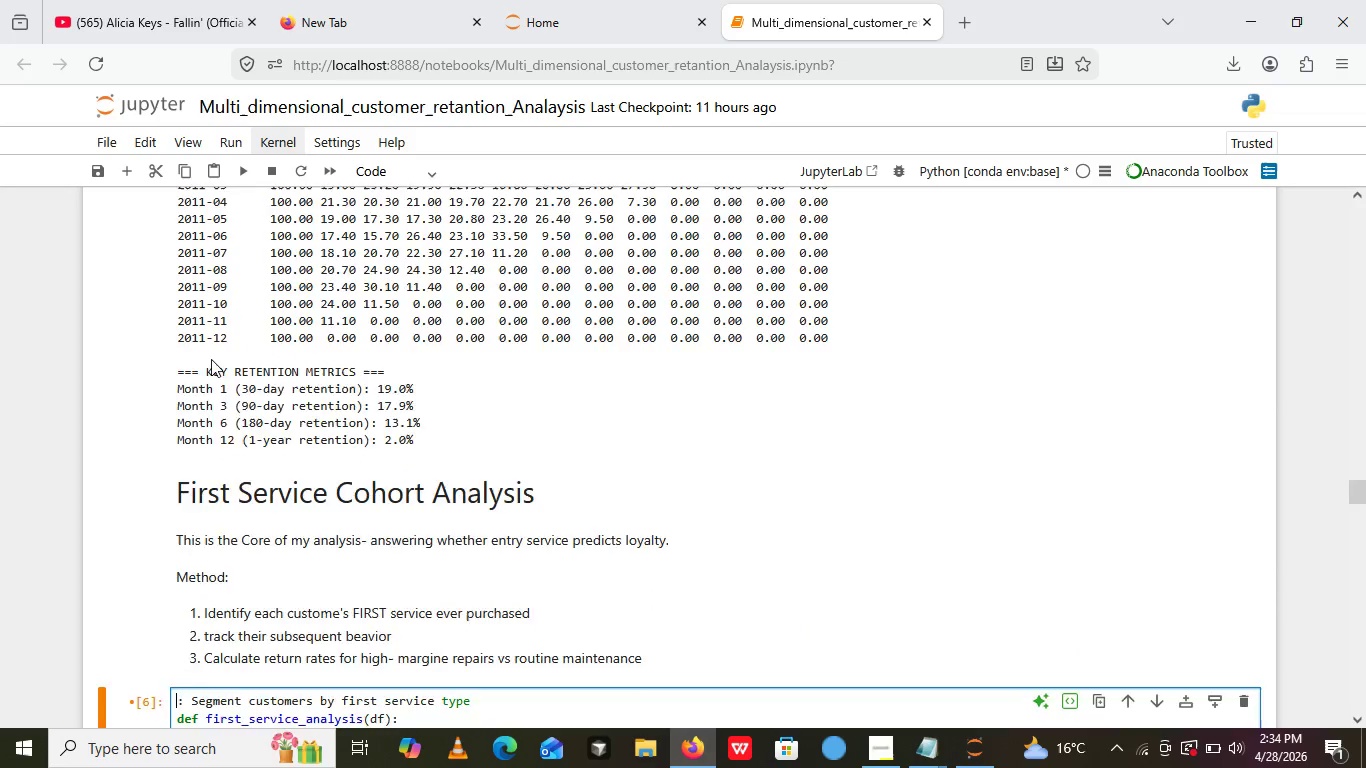 
left_click_drag(start_coordinate=[238, 427], to_coordinate=[173, 427])
 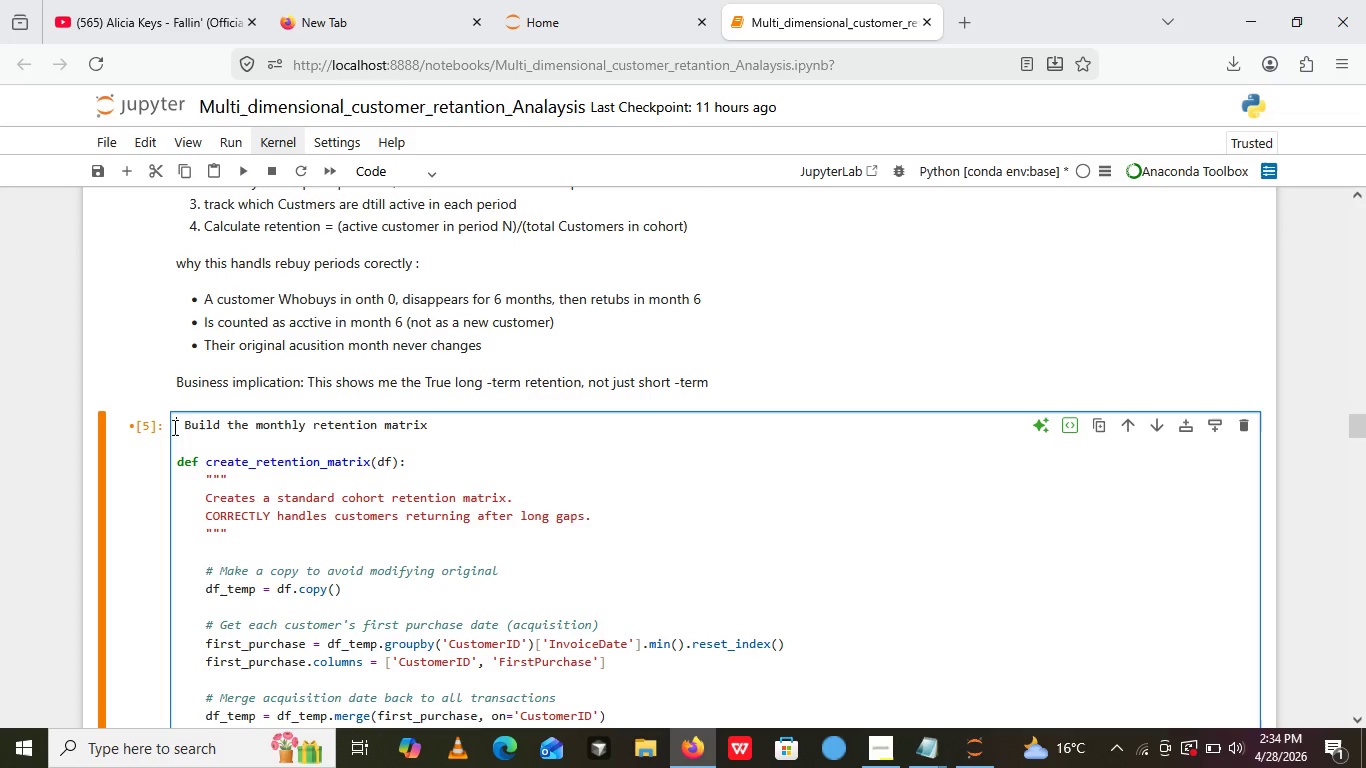 
key(Backspace)
 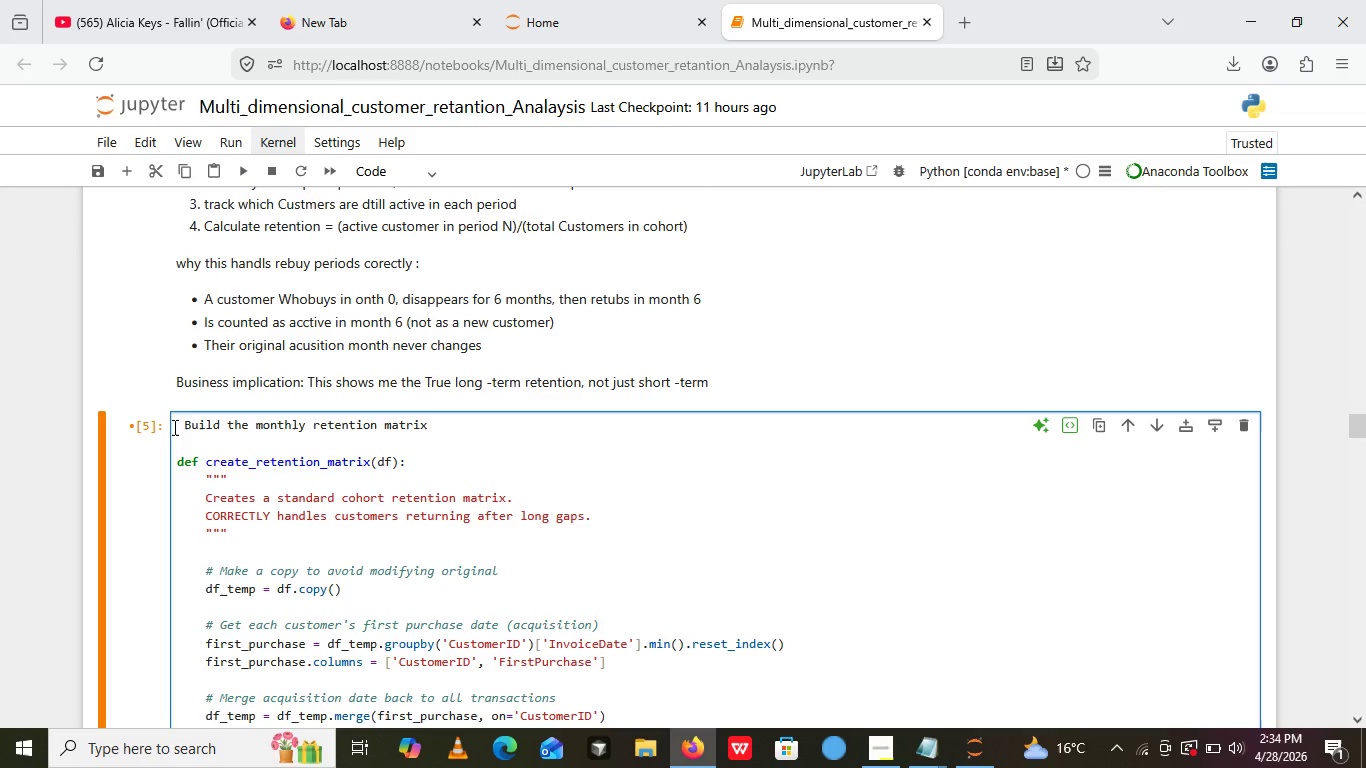 
key(Shift+Semicolon)
 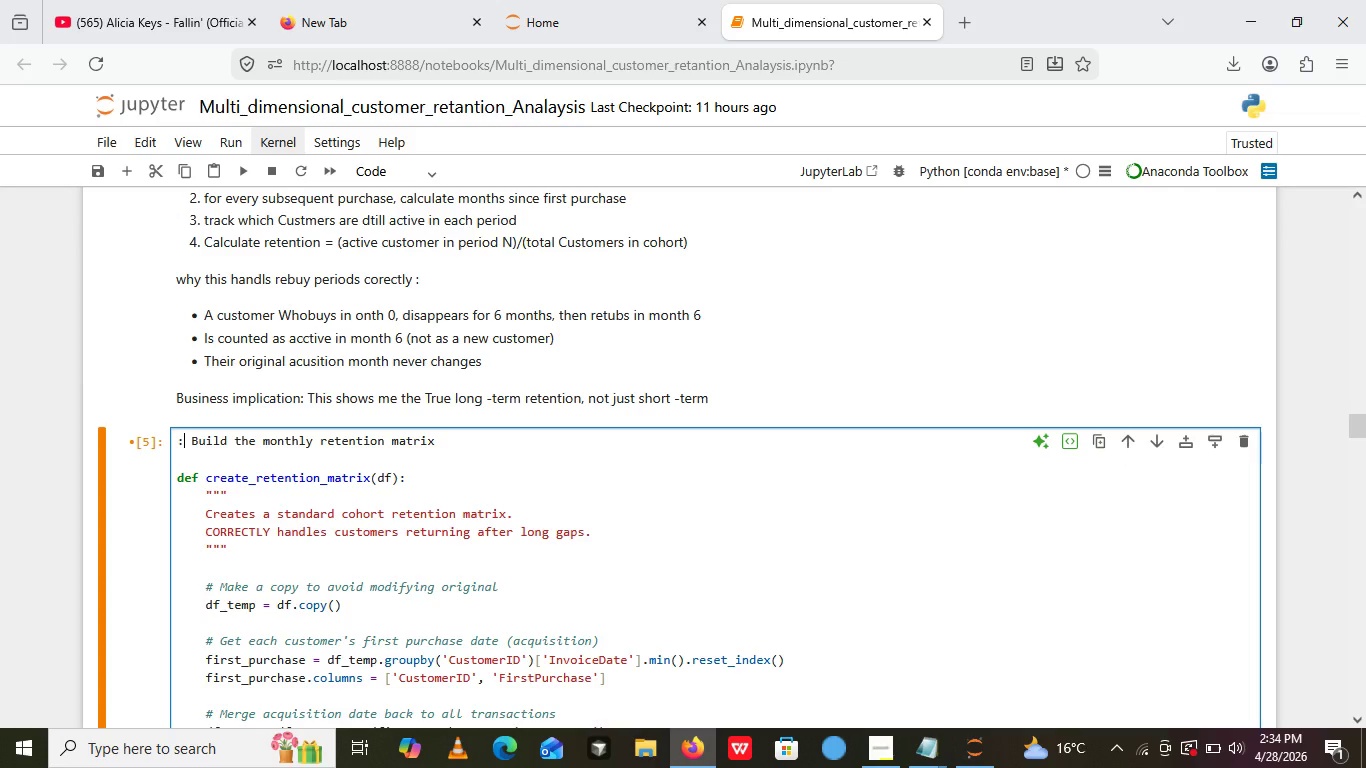 
key(Shift+3)
 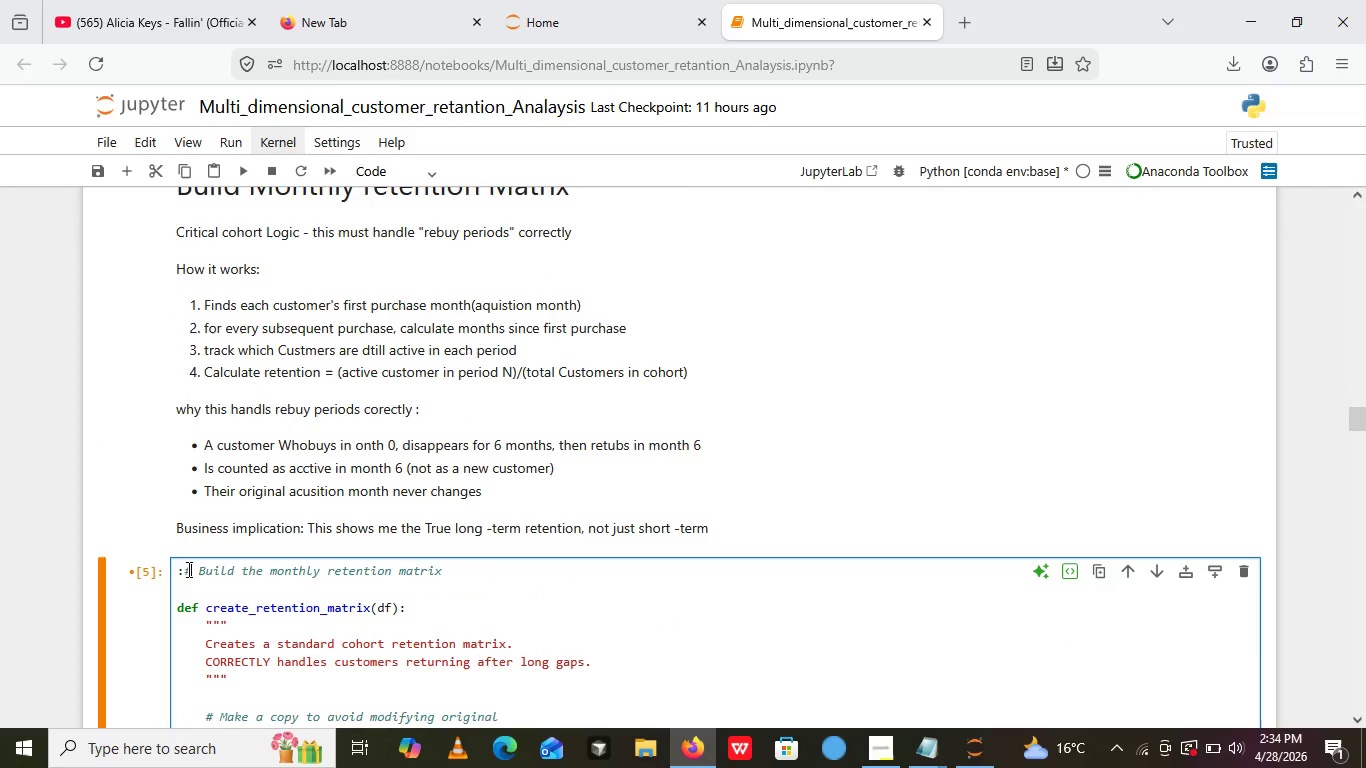 
wait(7.72)
 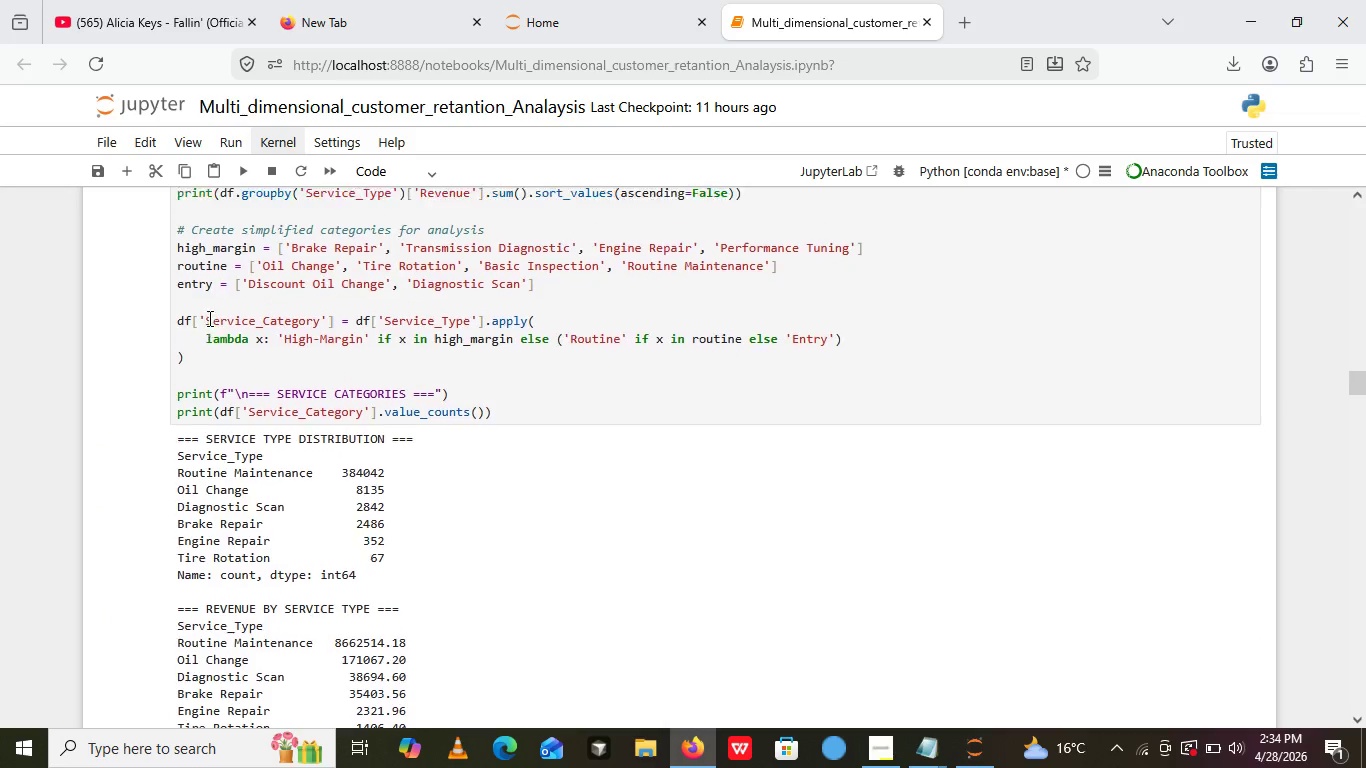 
left_click([181, 567])
 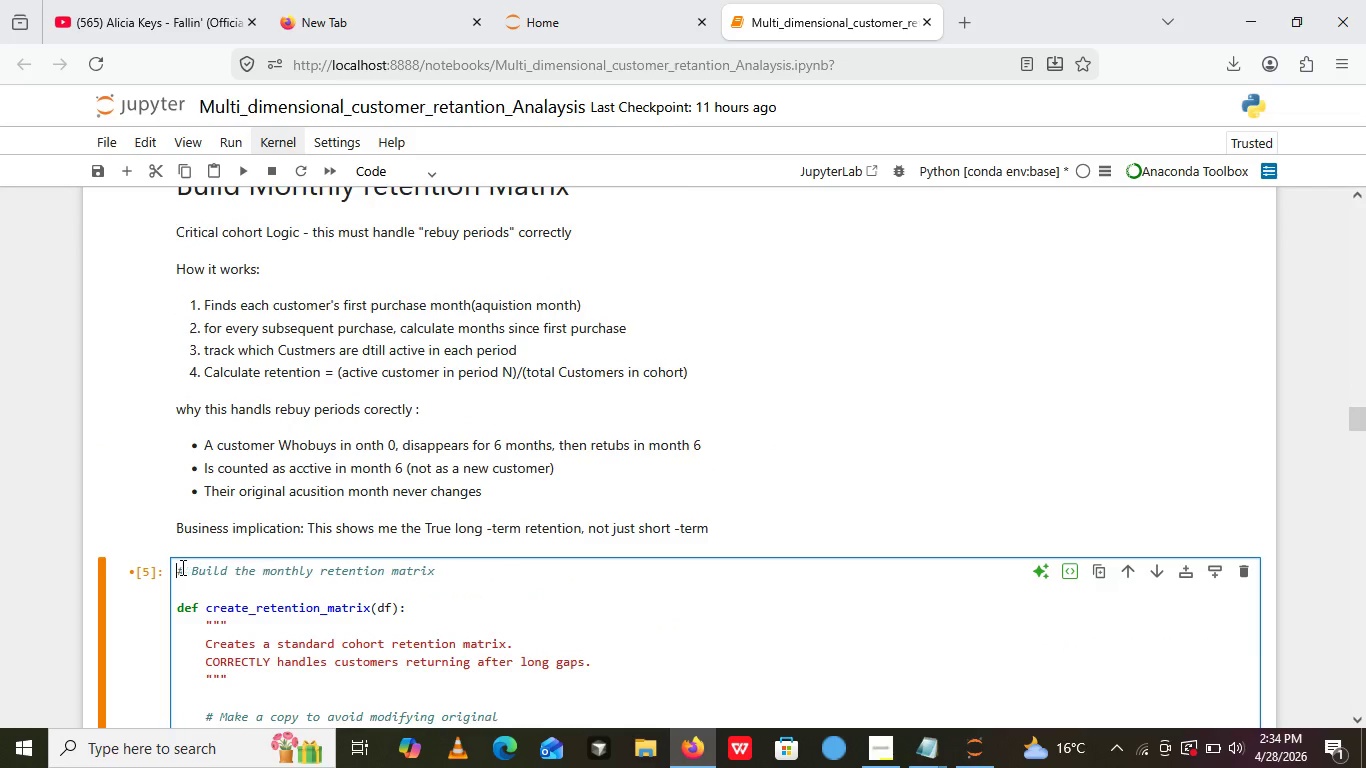 
key(Backspace)
 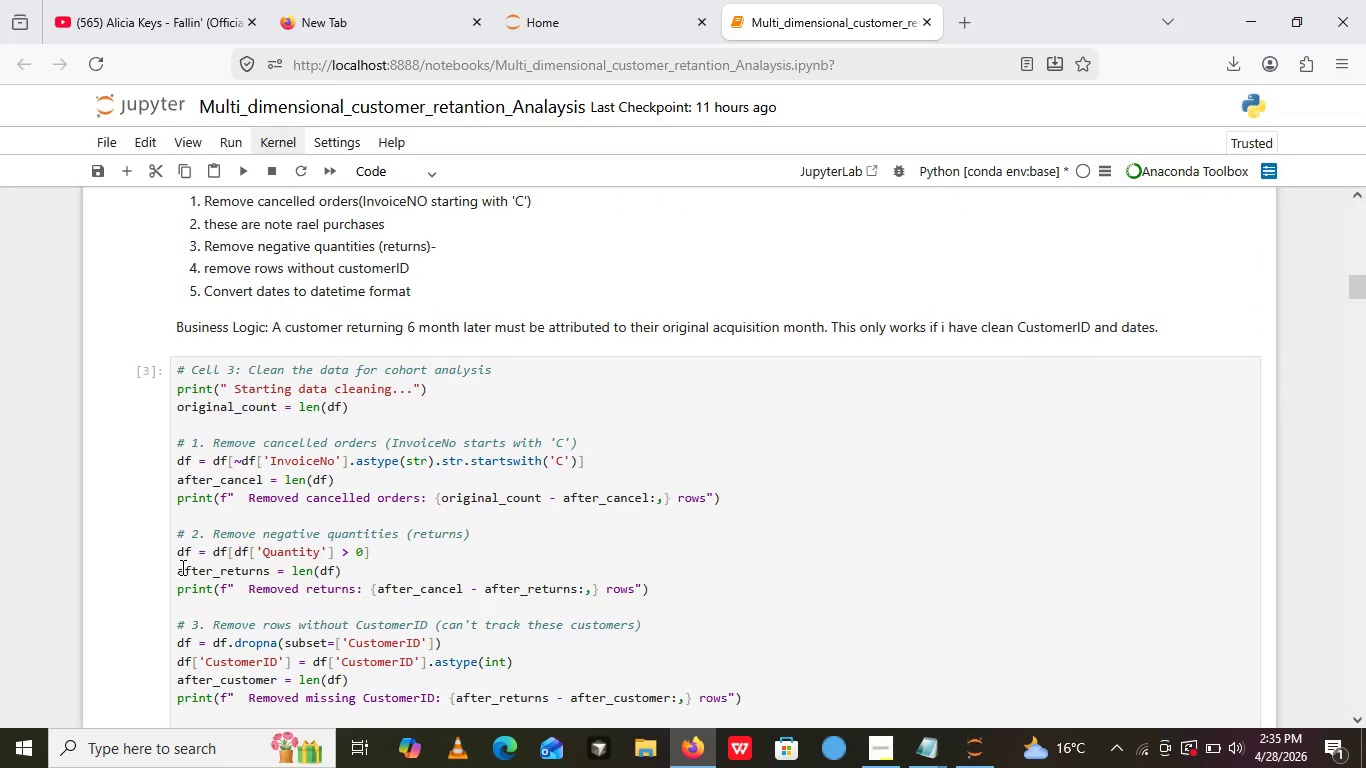 
wait(7.94)
 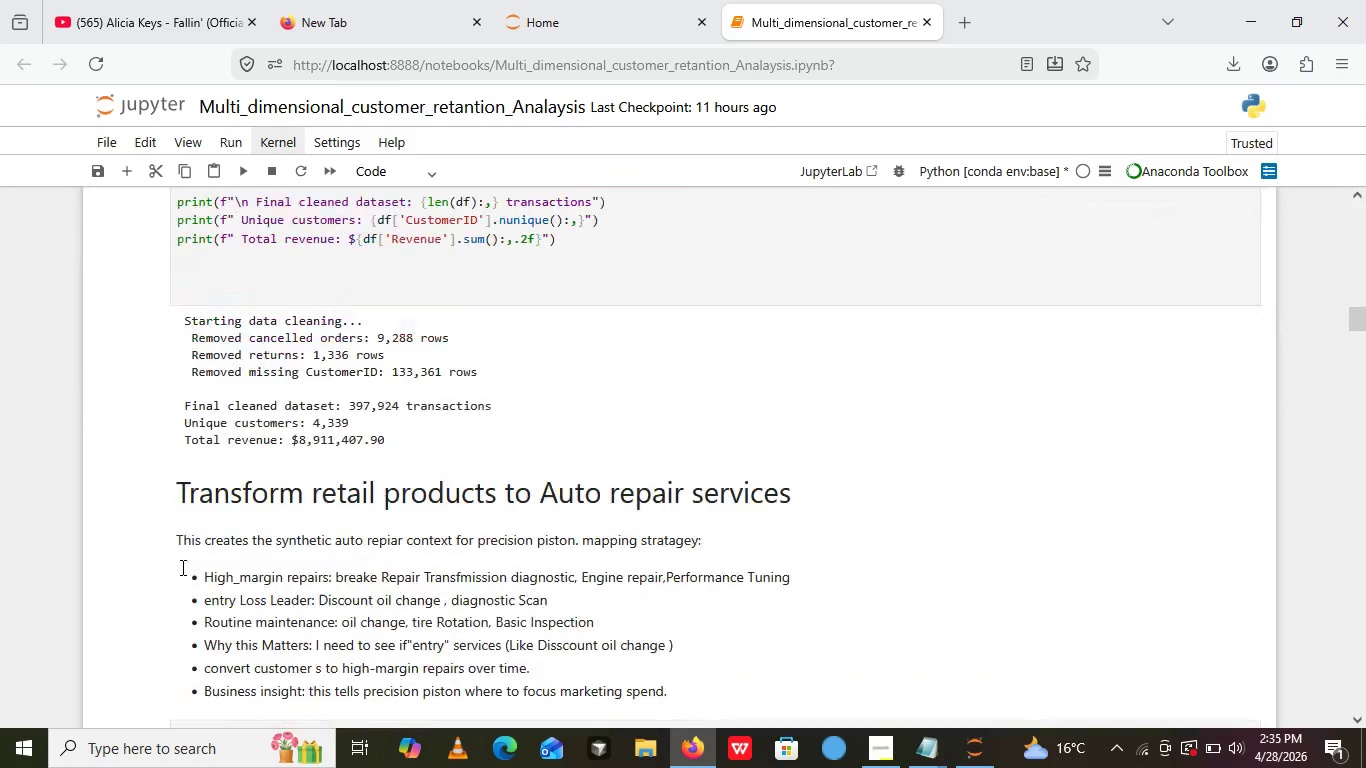 
left_click_drag(start_coordinate=[233, 371], to_coordinate=[192, 370])
 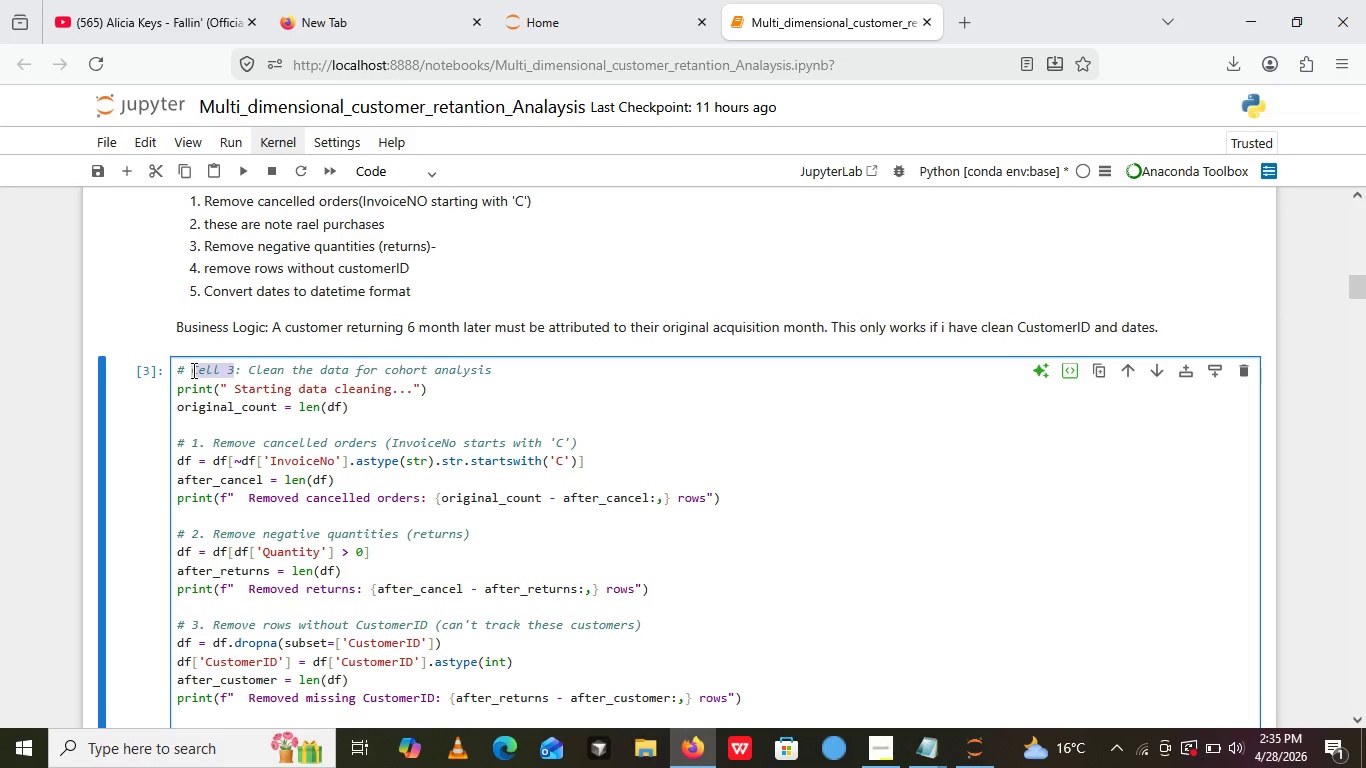 
key(Backspace)
 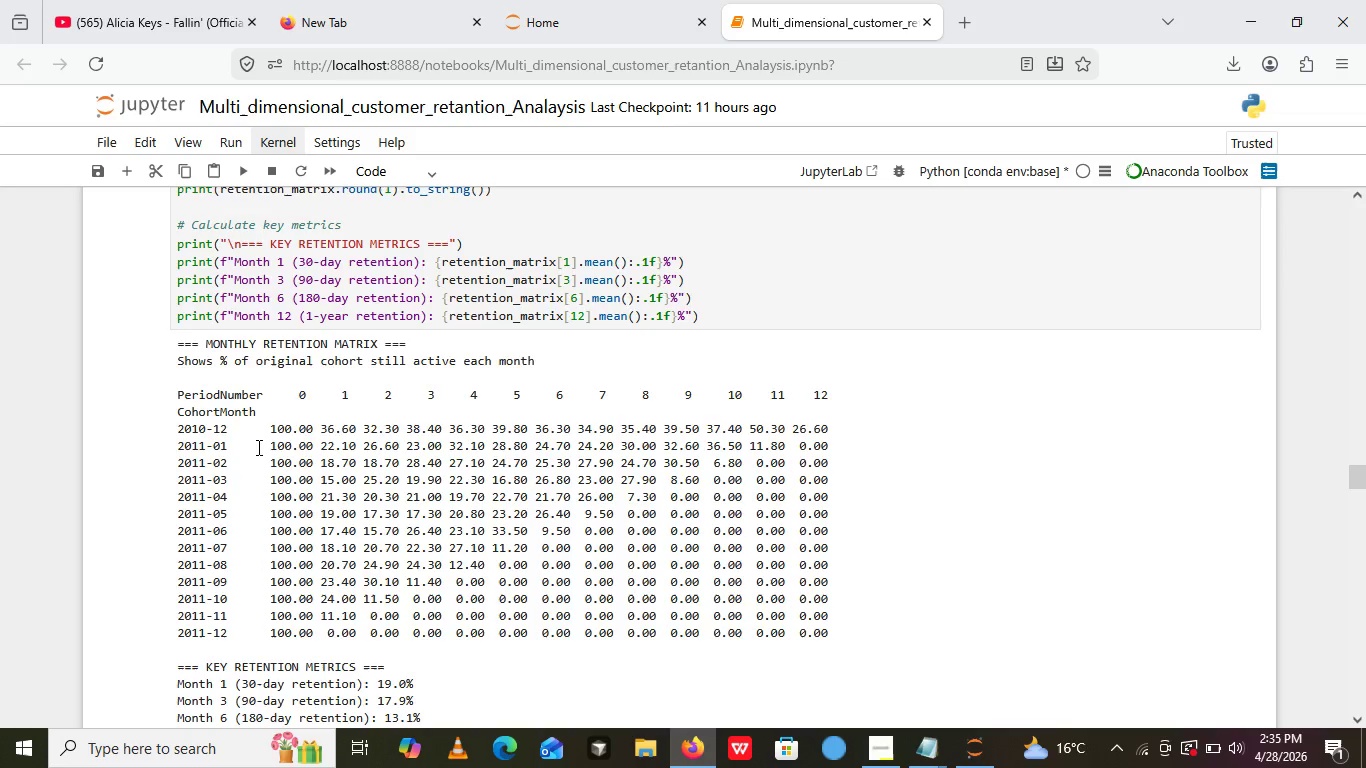 
wait(9.97)
 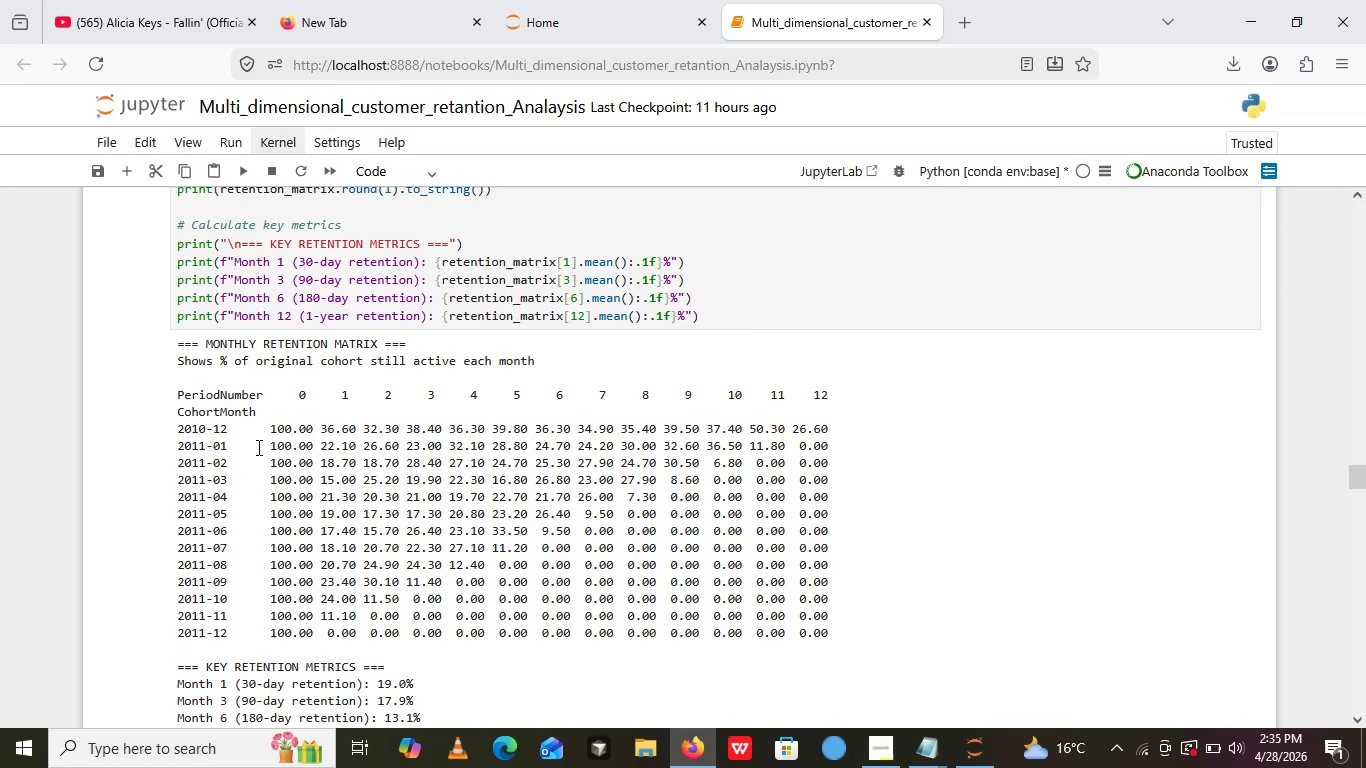 
left_click([193, 627])
 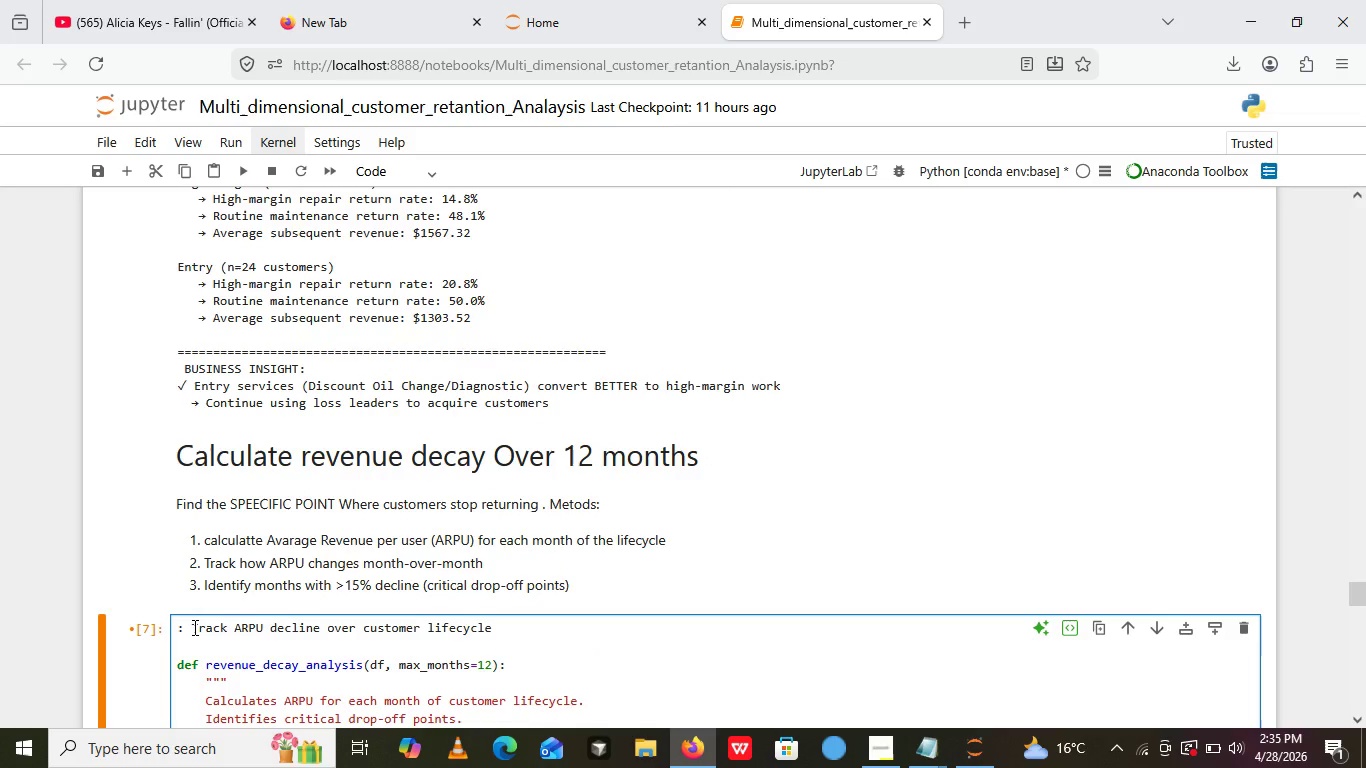 
key(Backspace)
 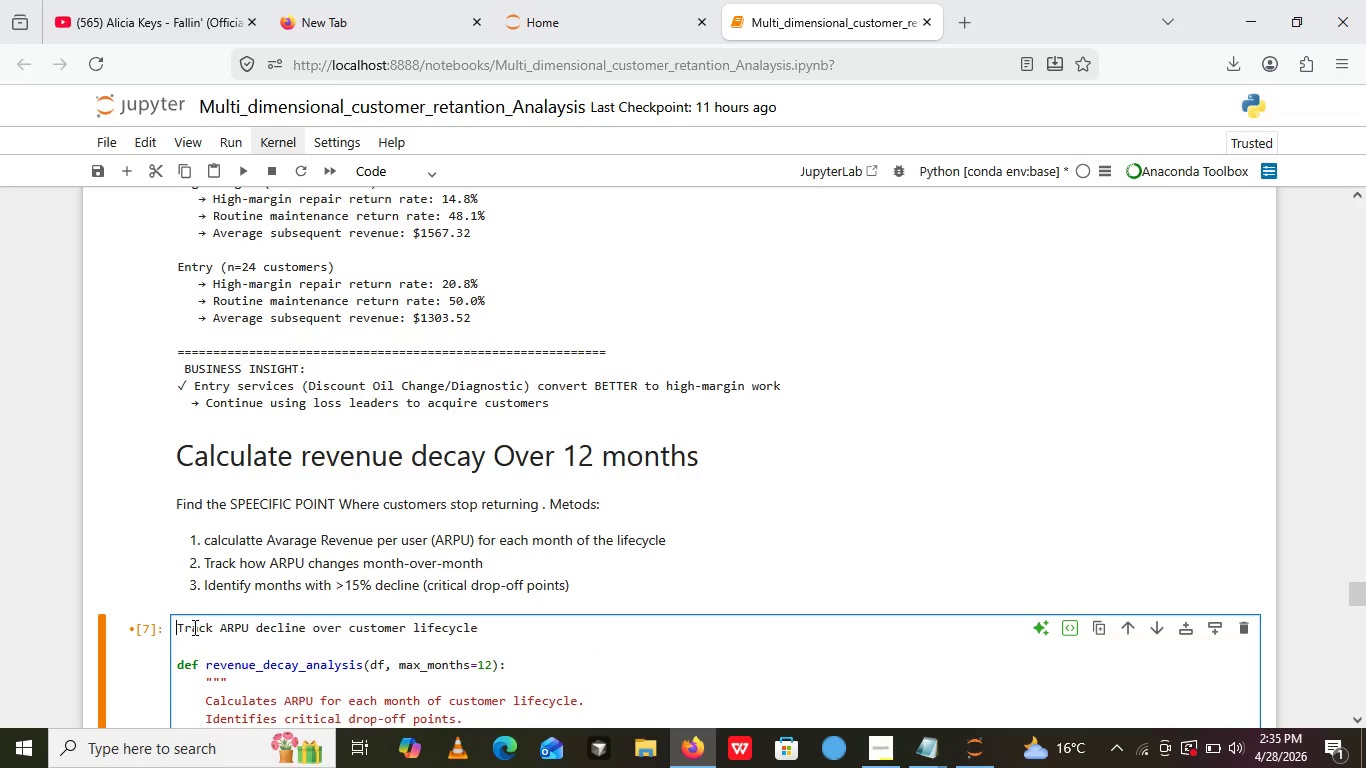 
key(Backspace)
 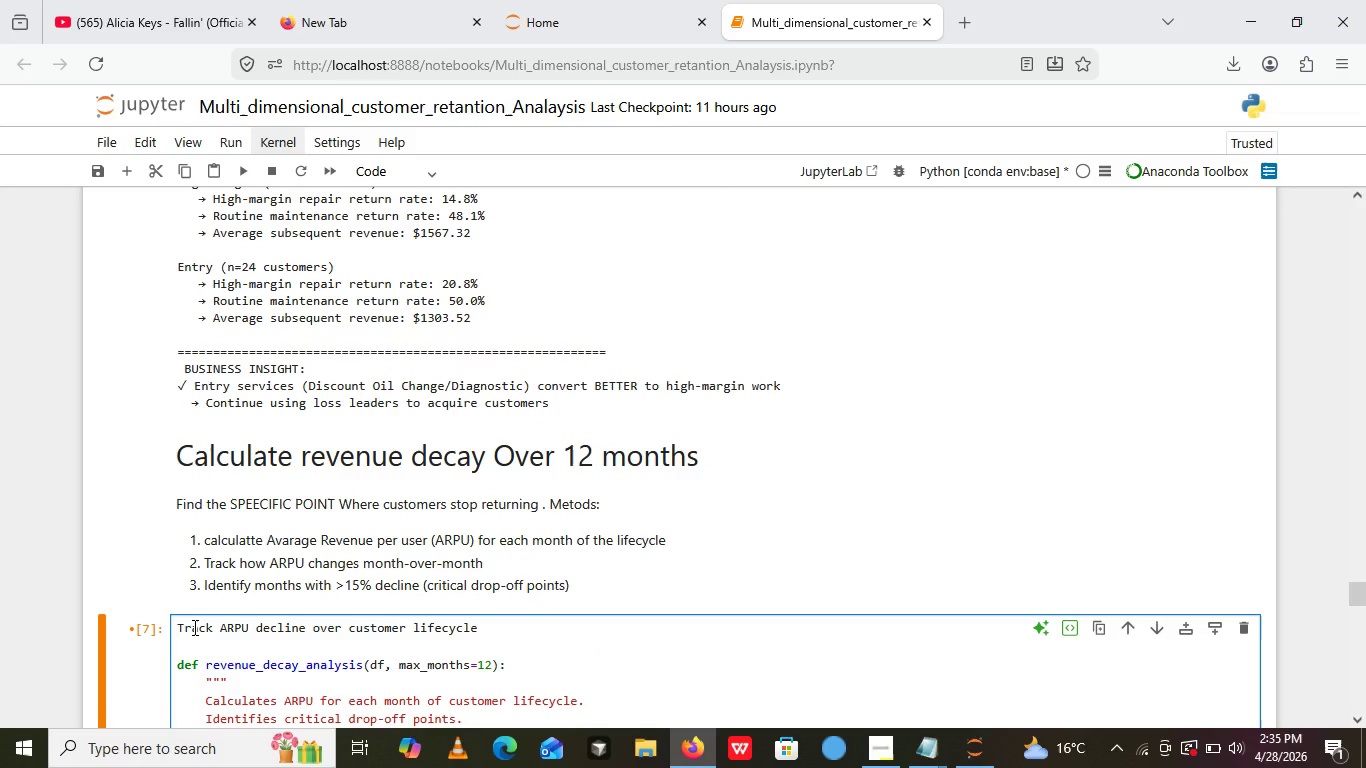 
key(Shift+3)
 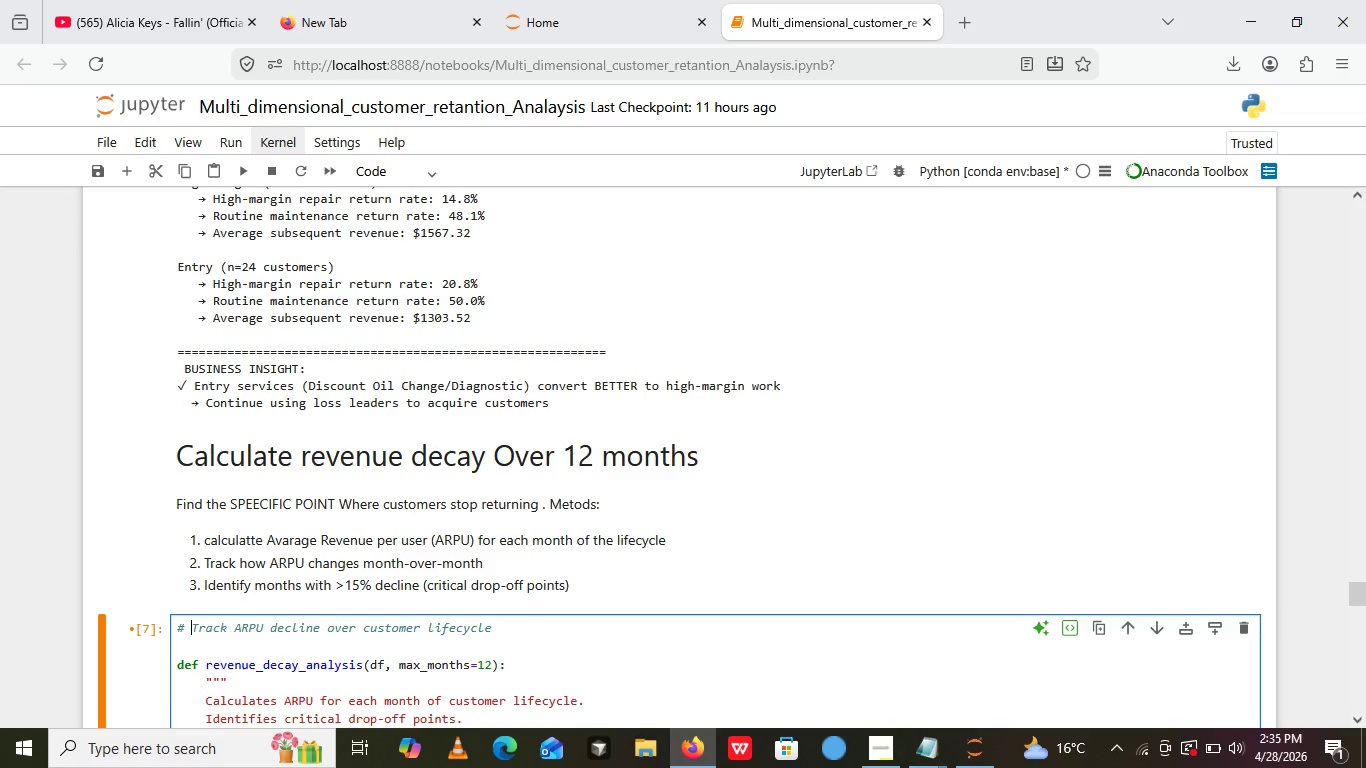 
key(Space)
 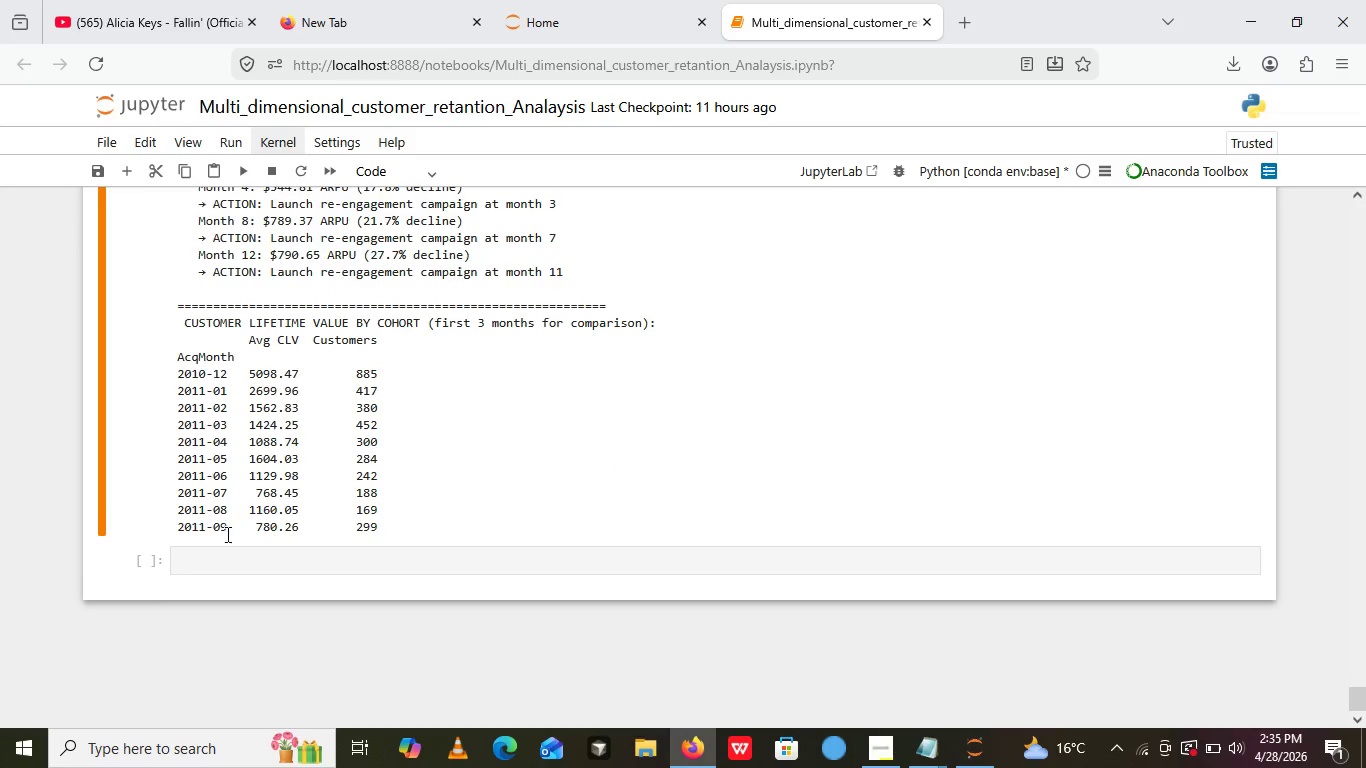 
left_click([226, 556])
 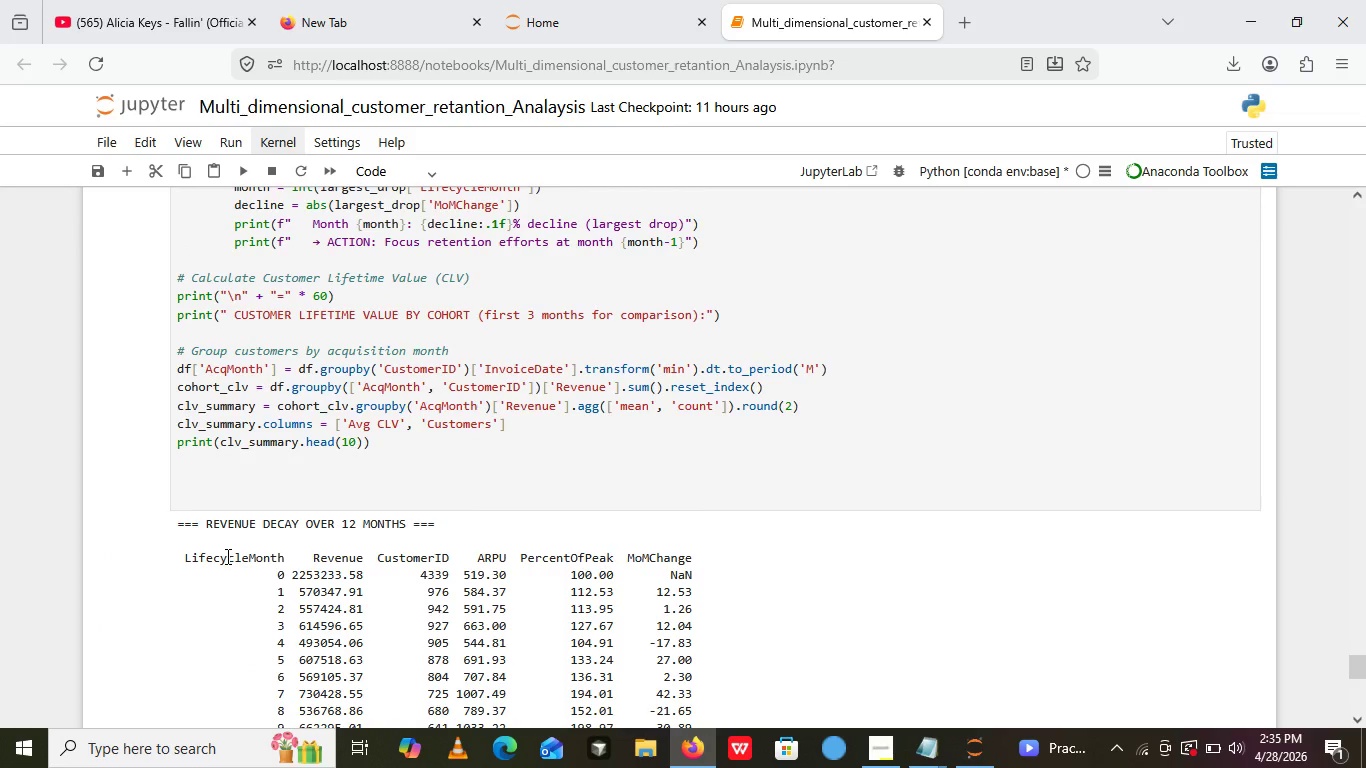 
wait(25.16)
 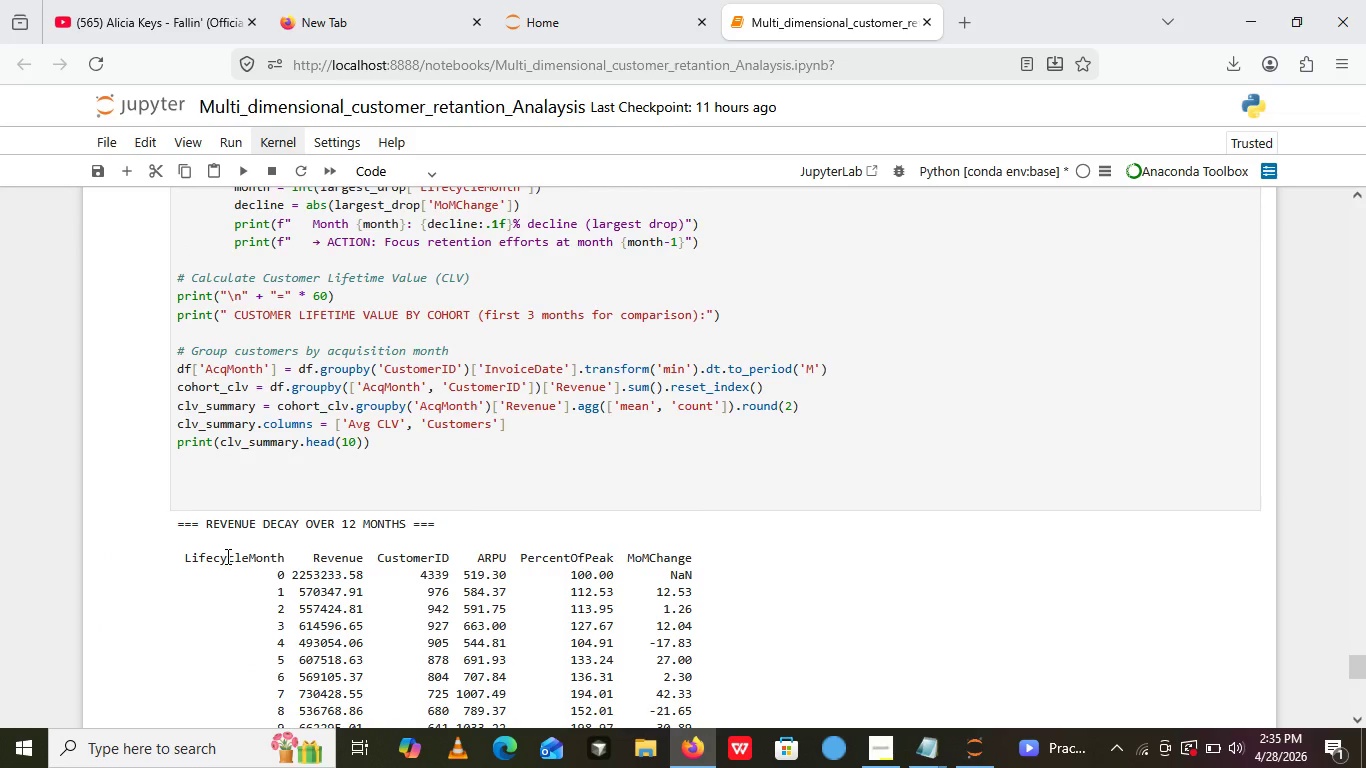 
left_click([240, 559])
 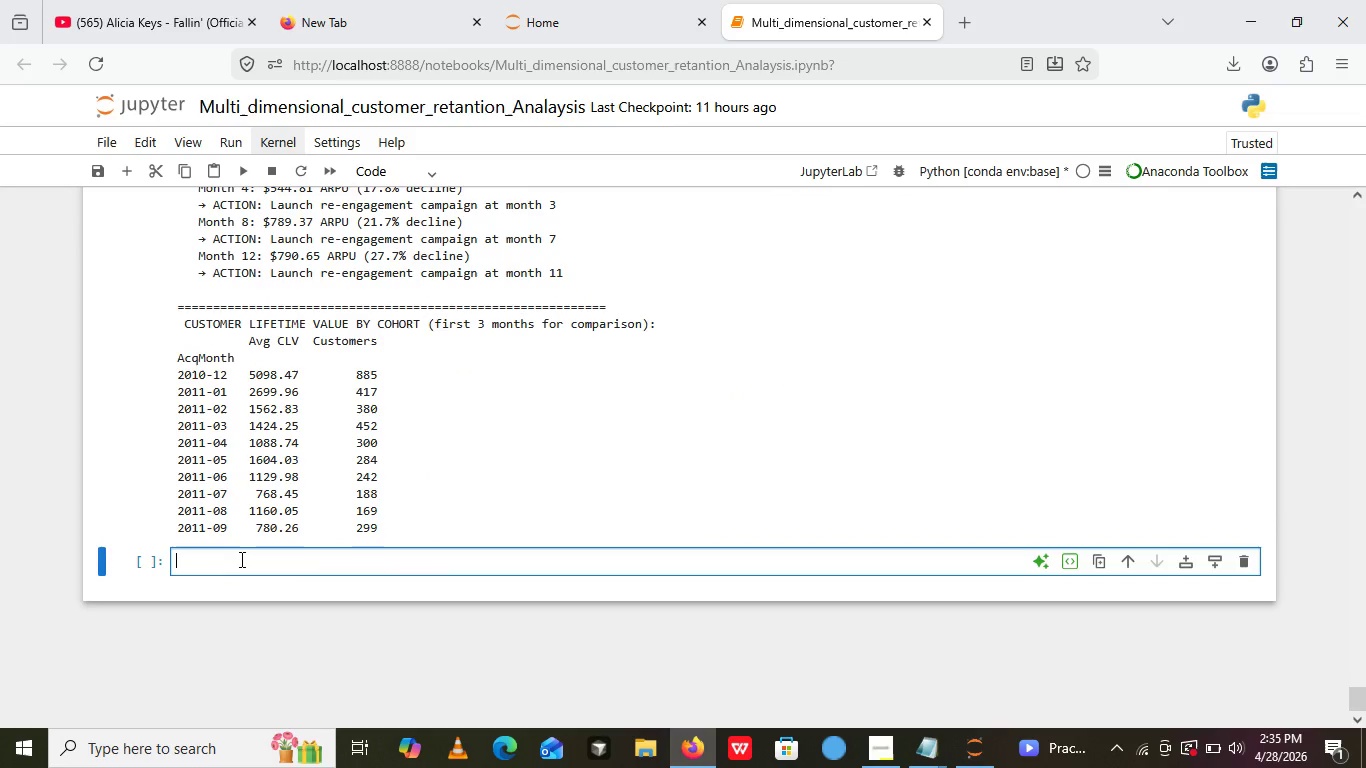 
type(# Statistical Validation)
 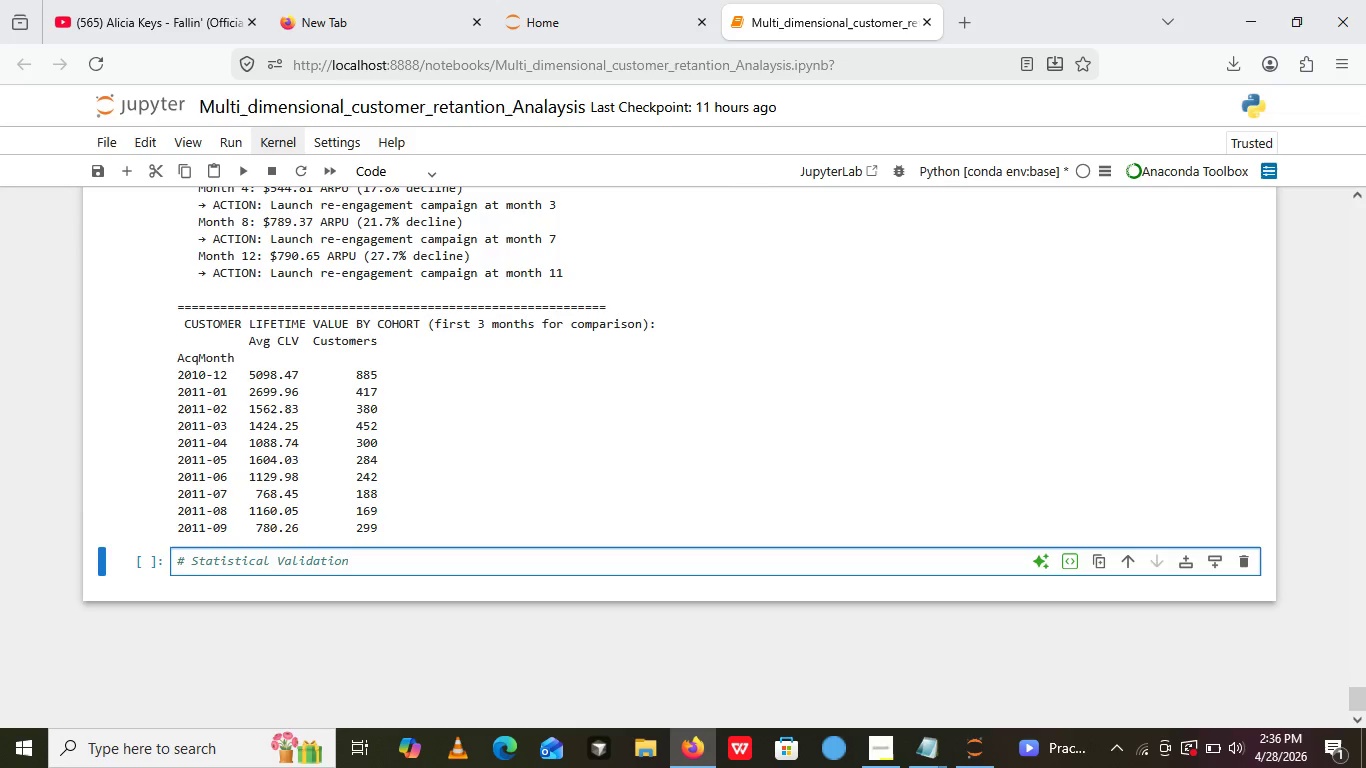 
wait(6.0)
 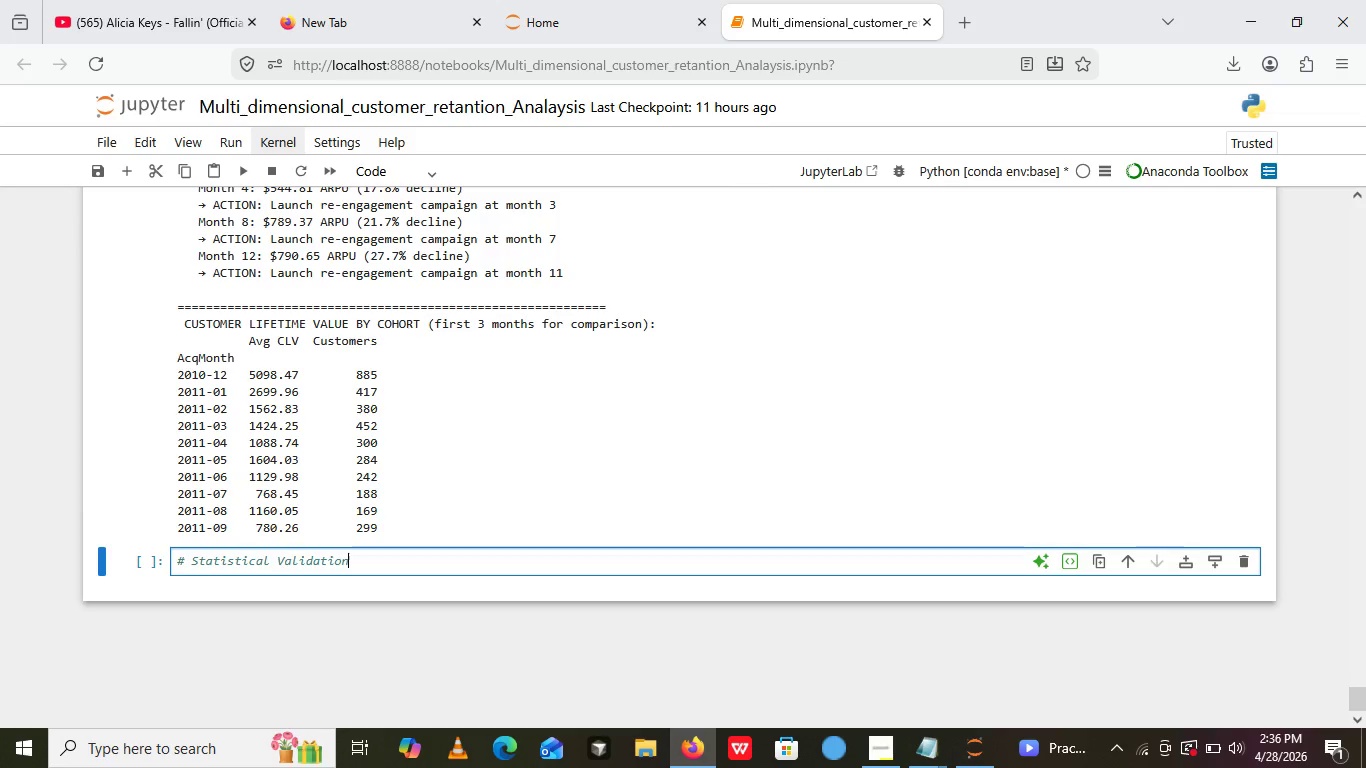 
key(Enter)
 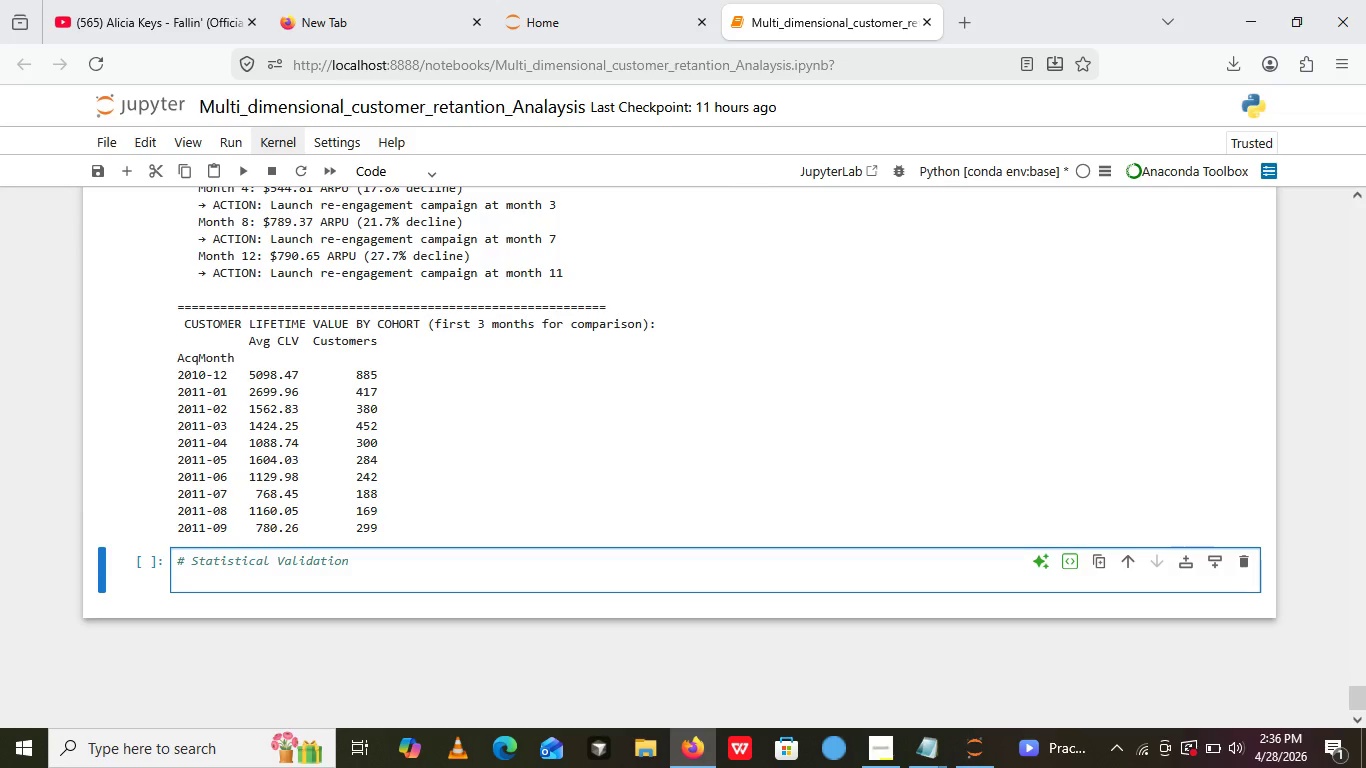 
type(Method: )
 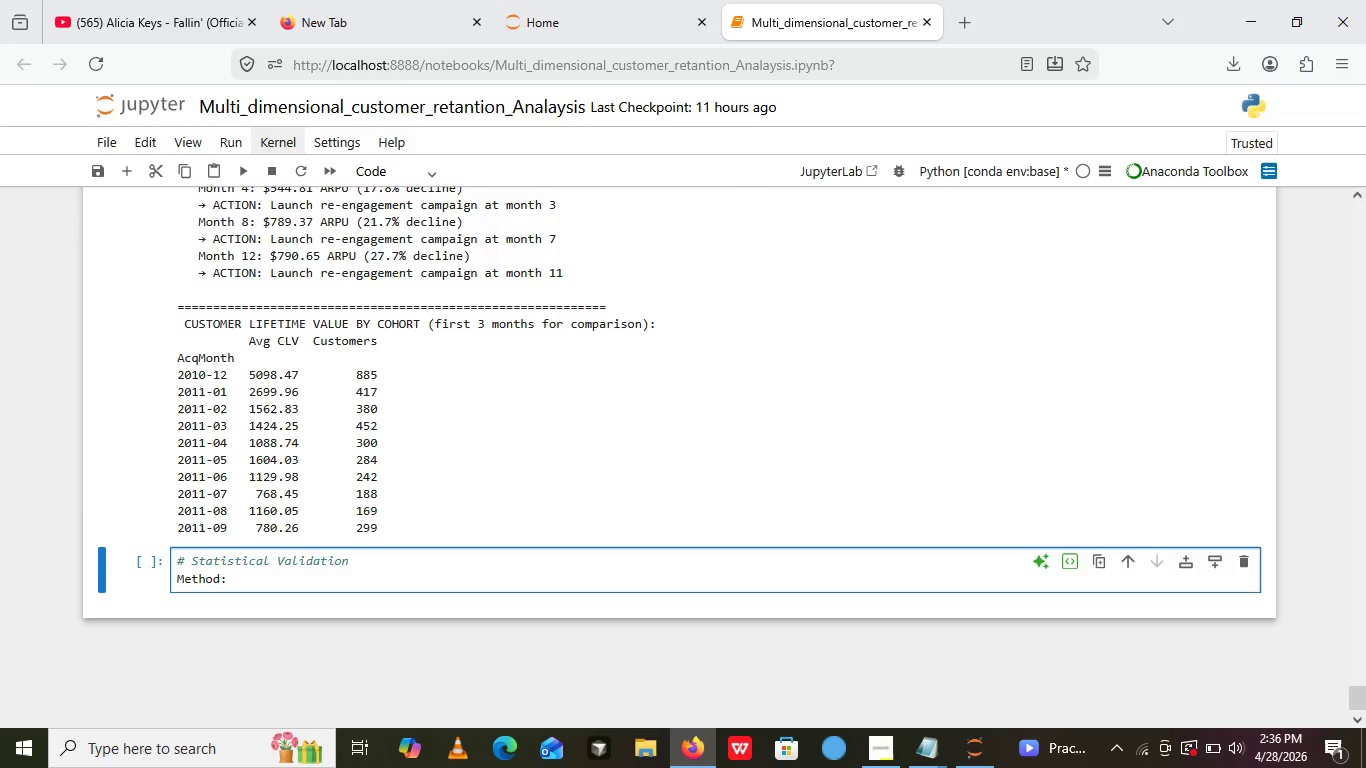 
left_click([178, 576])
 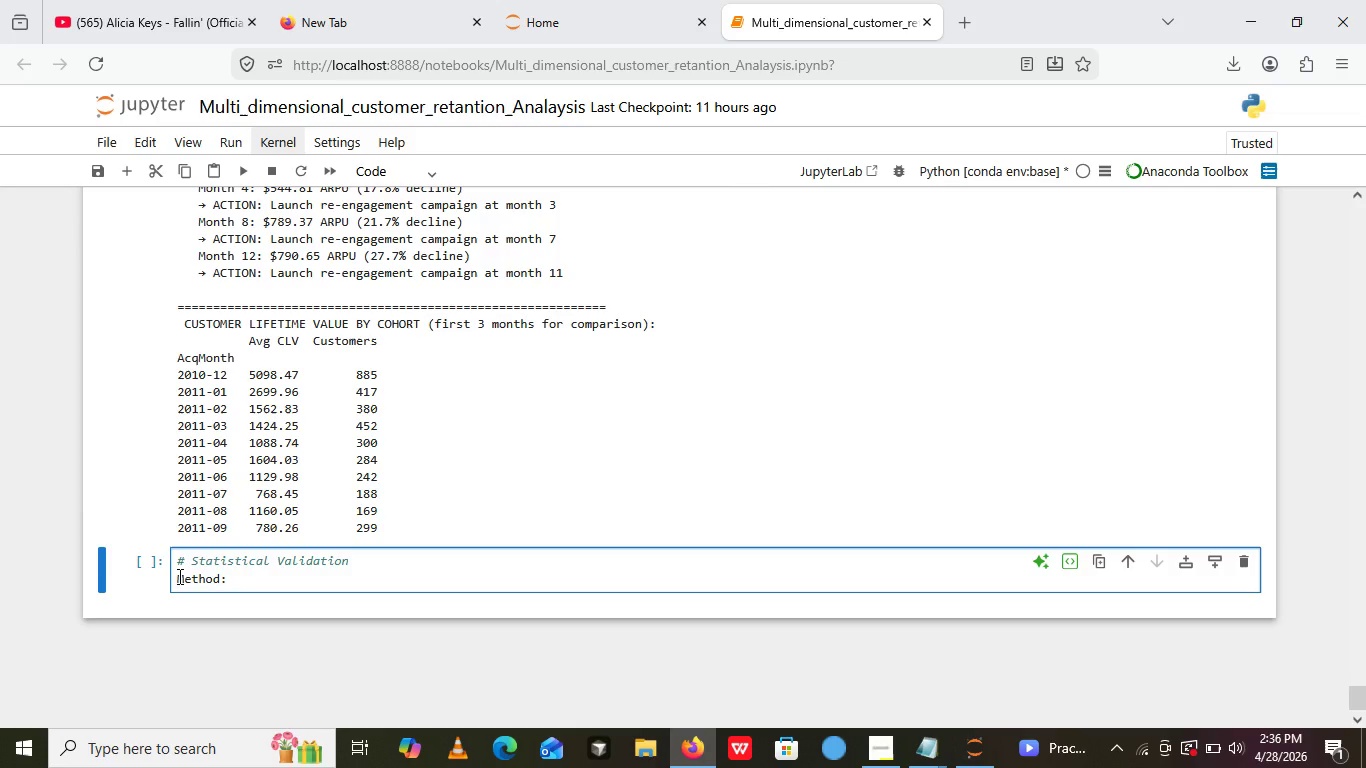 
type(**)
 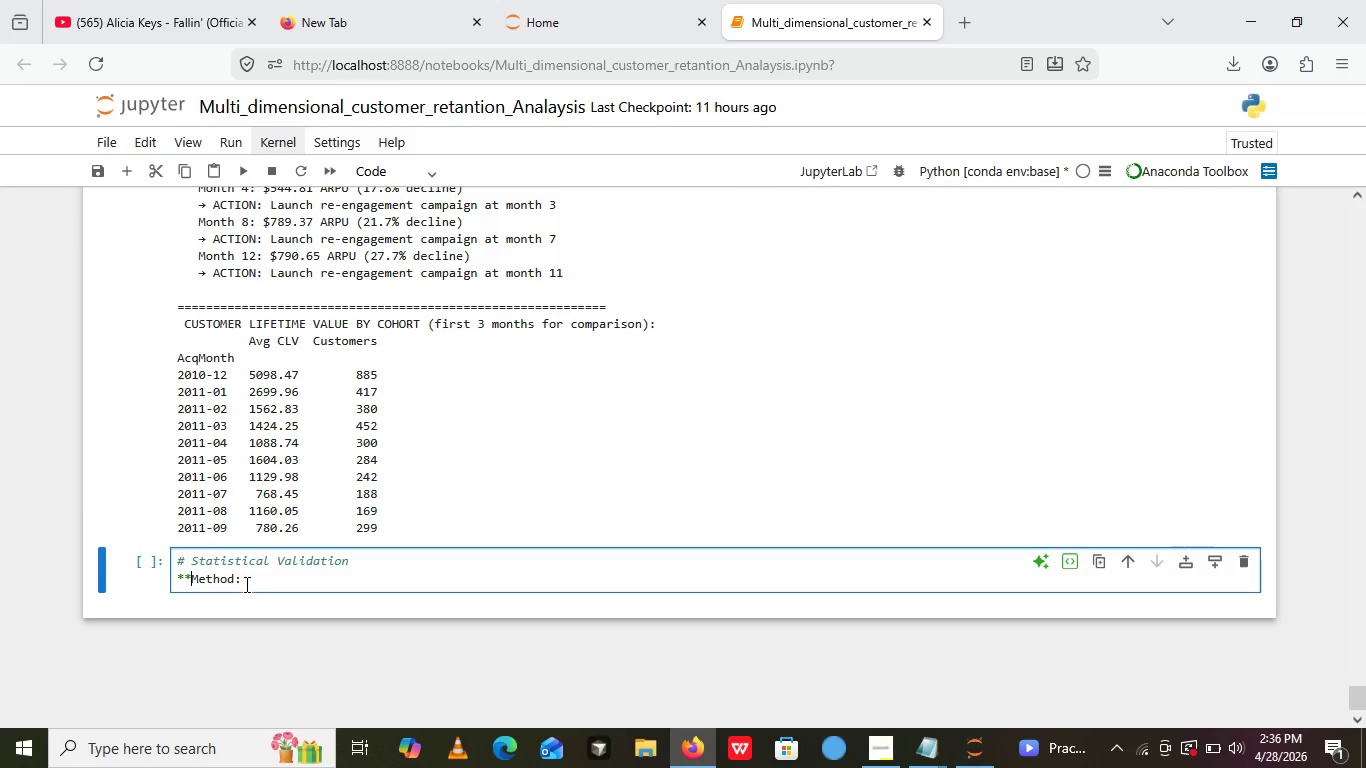 
left_click([245, 584])
 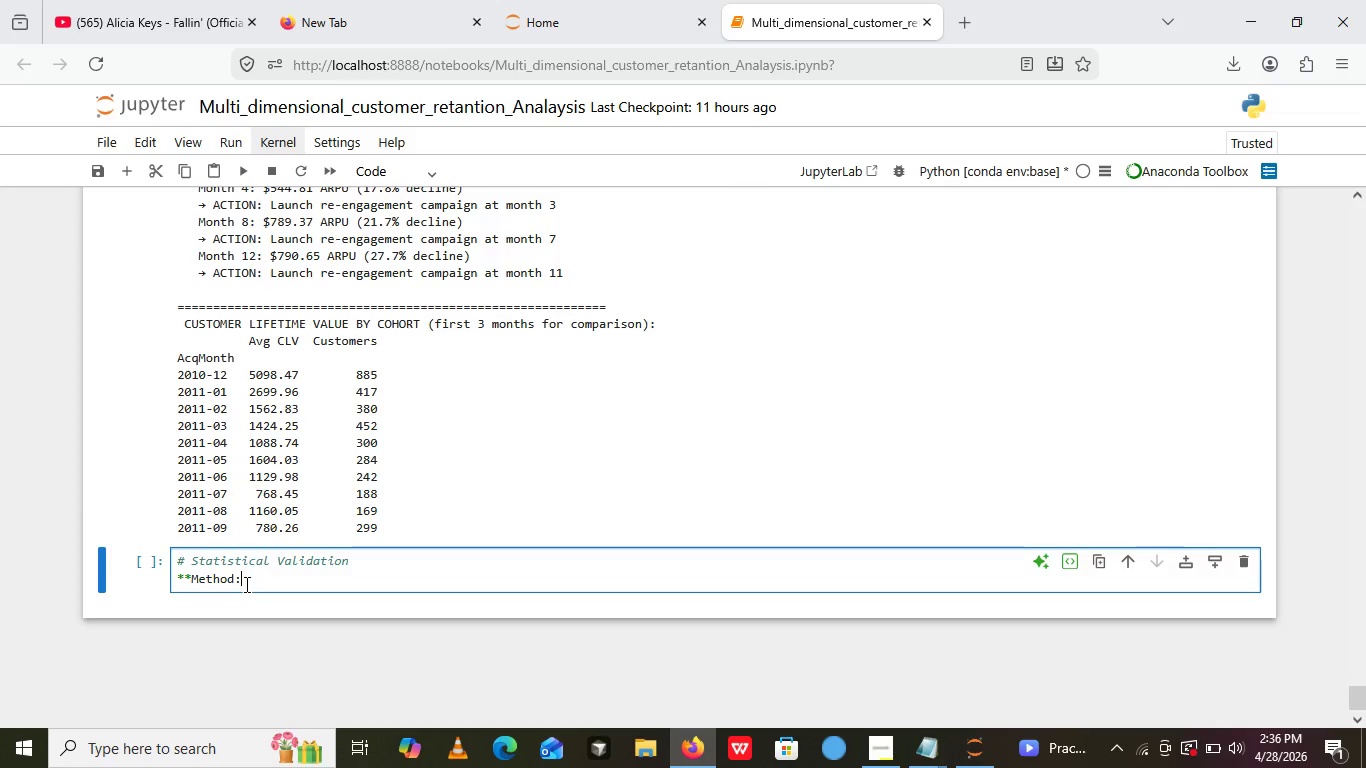 
key(Backspace)
type(**)
 